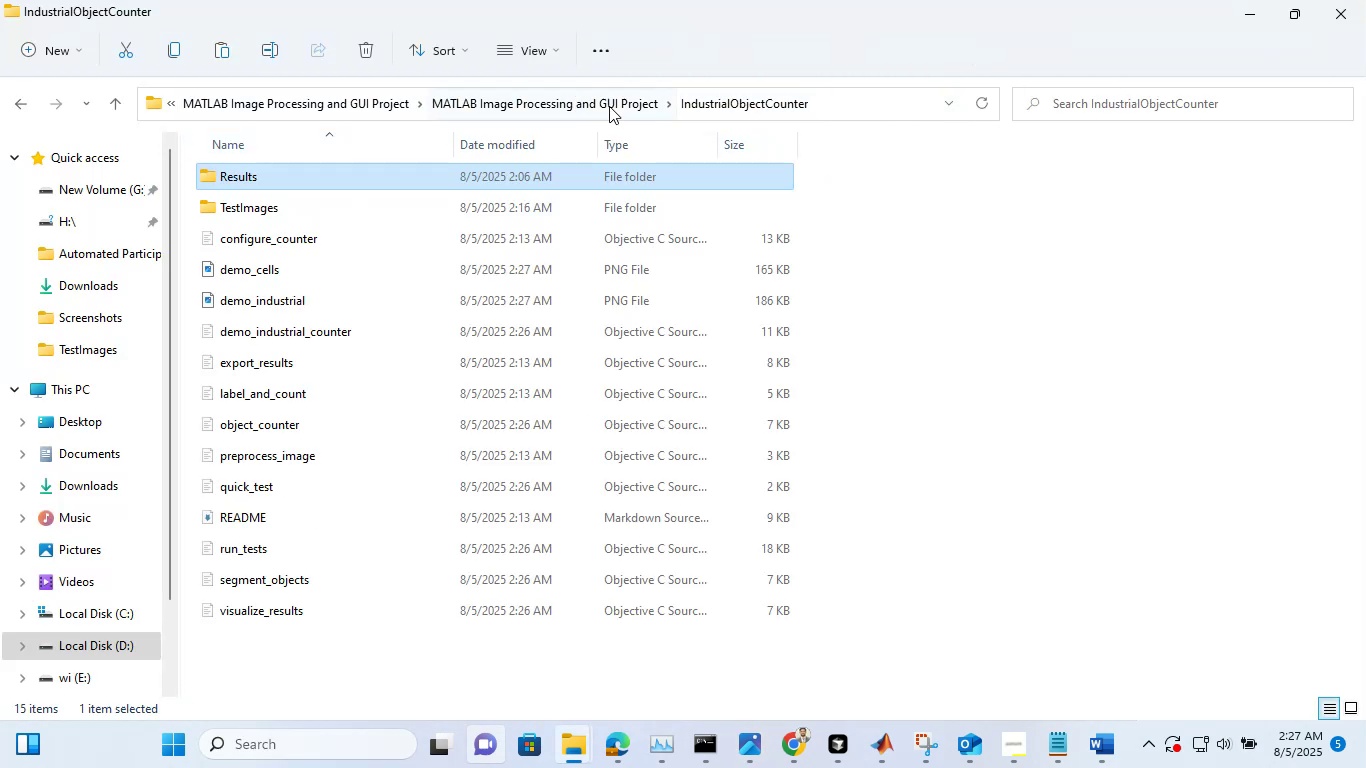 
left_click([609, 106])
 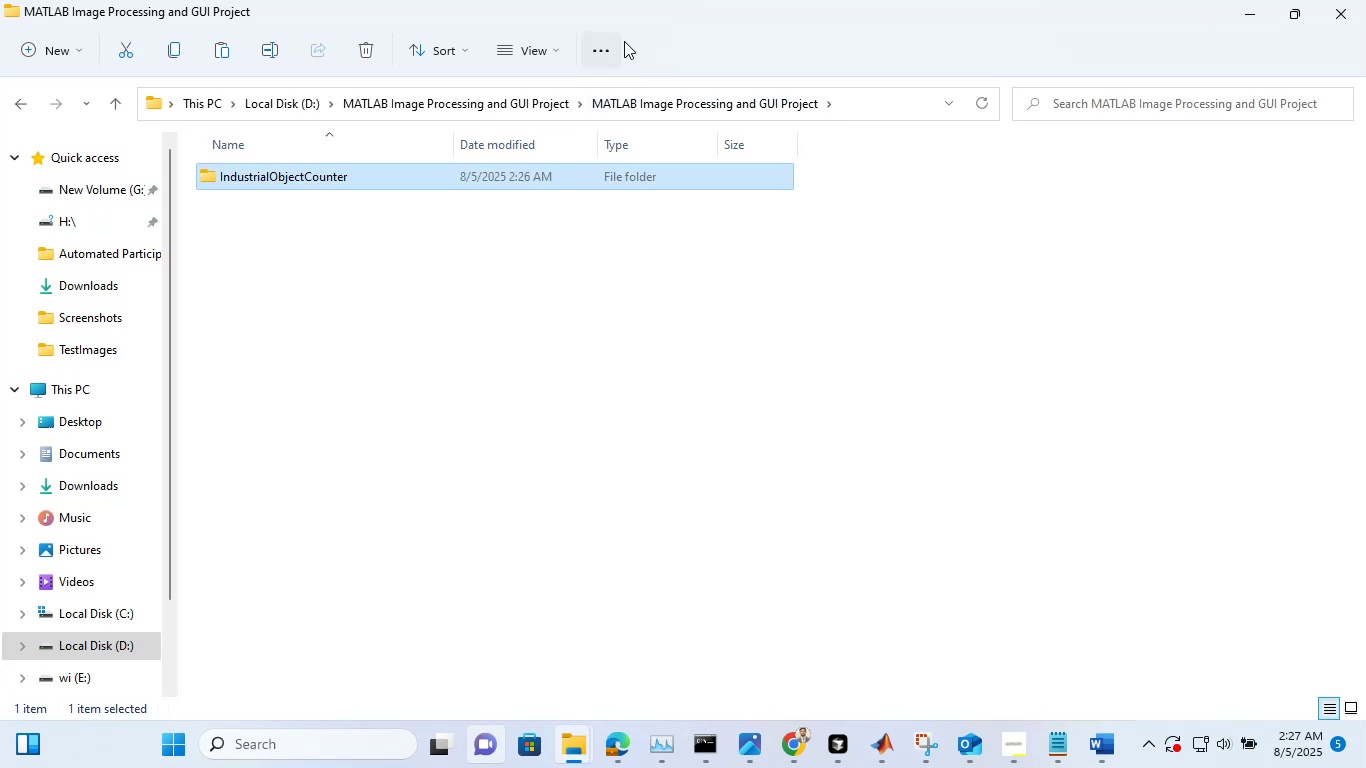 
left_click([523, 97])
 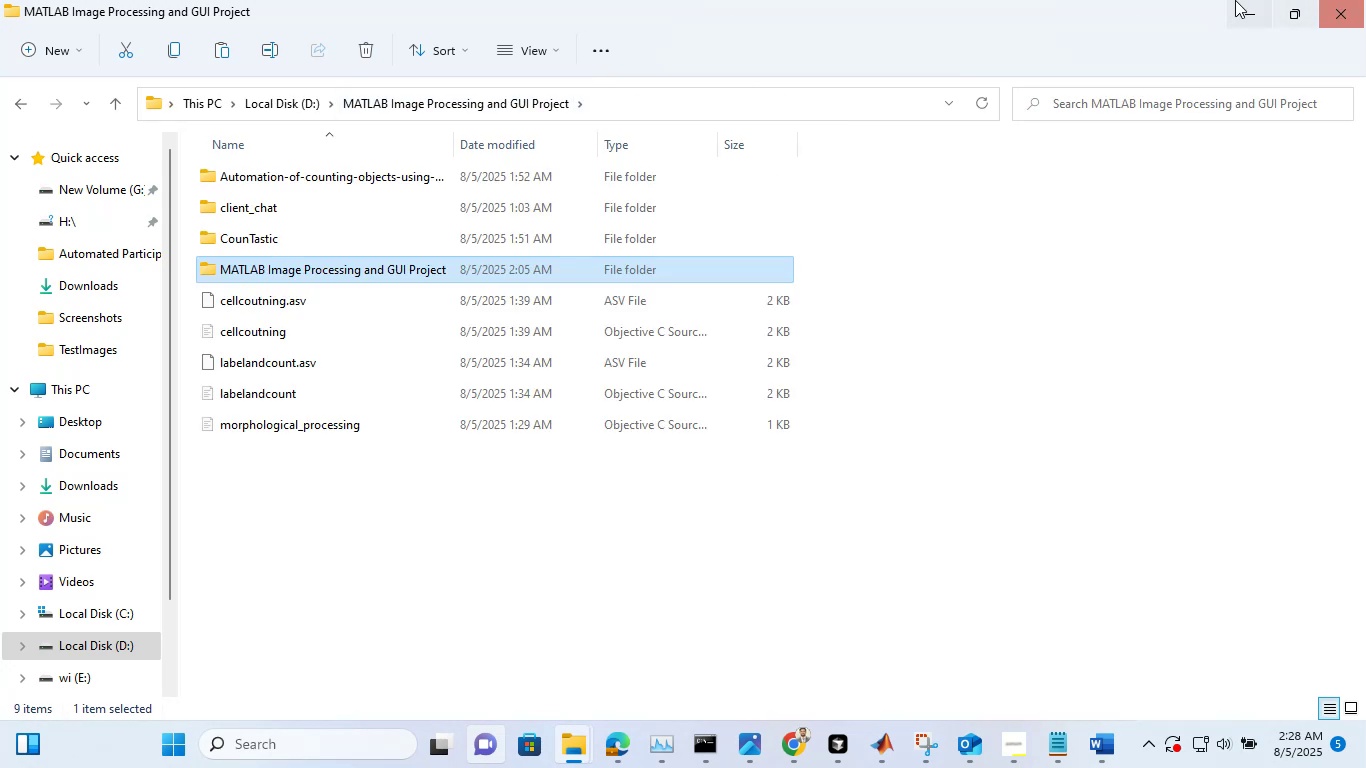 
left_click([1234, 0])
 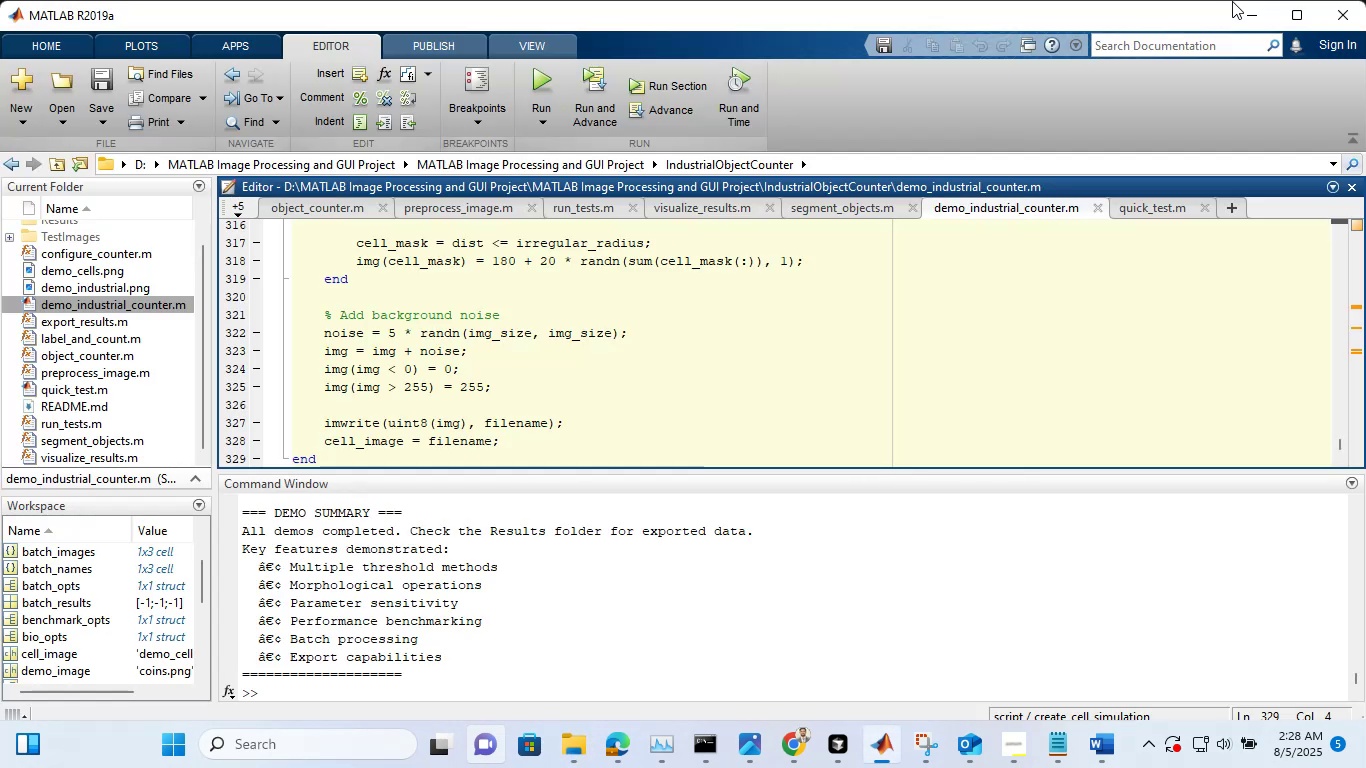 
left_click([1157, 306])
 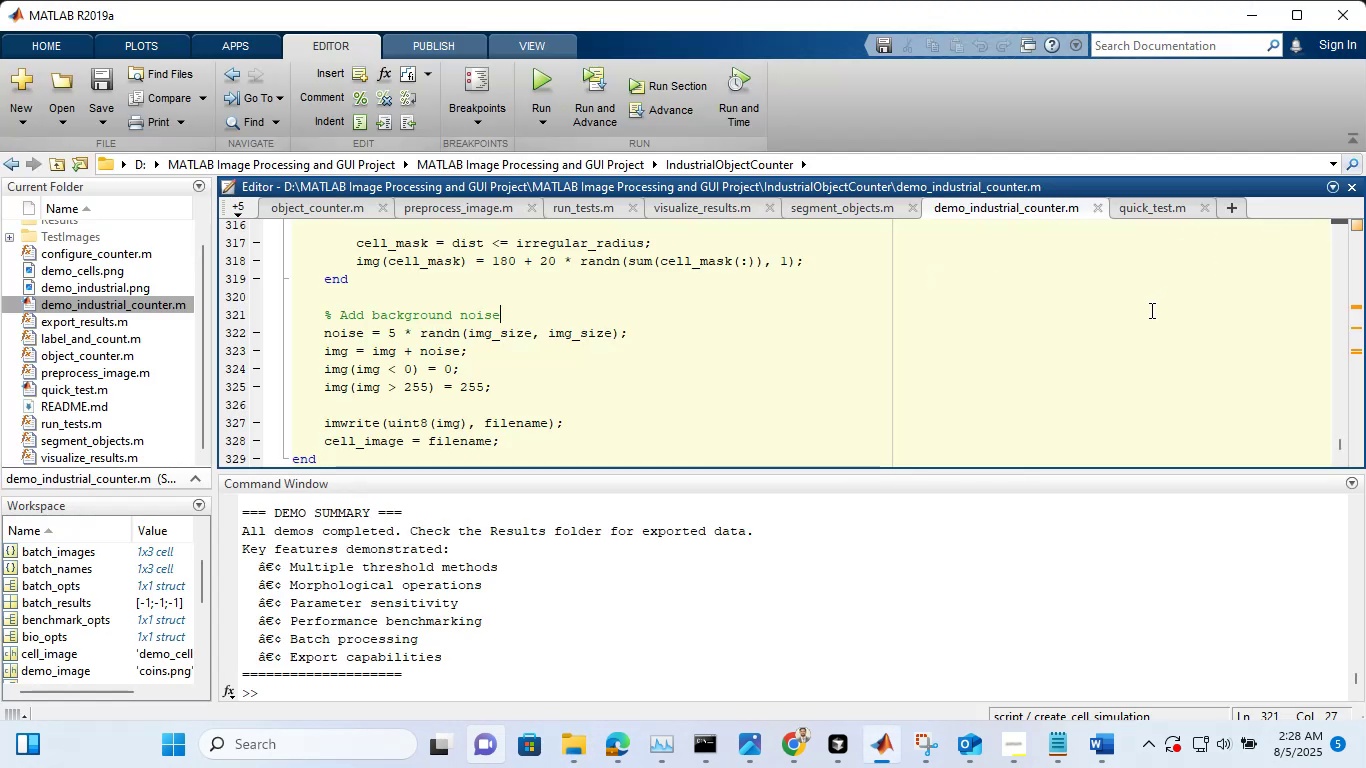 
scroll: coordinate [1150, 310], scroll_direction: down, amount: 14.0
 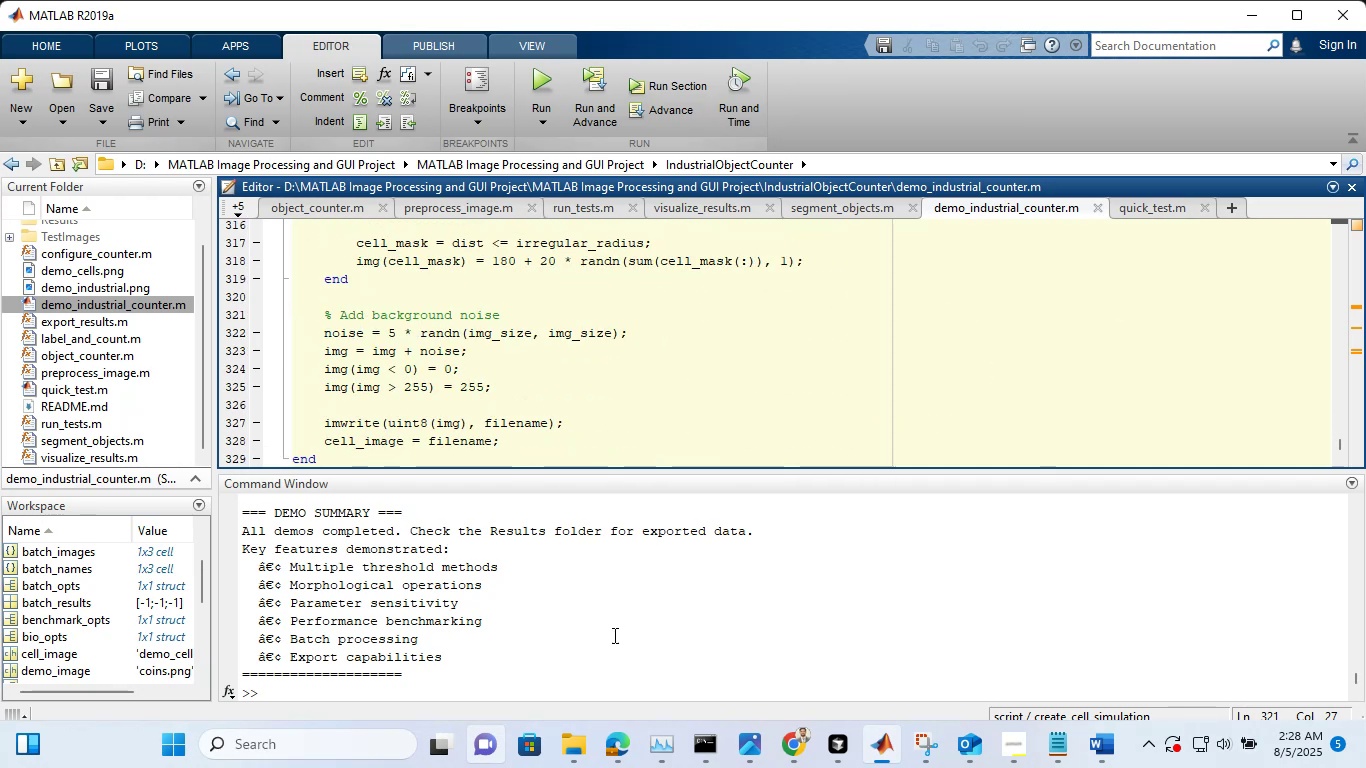 
left_click([674, 652])
 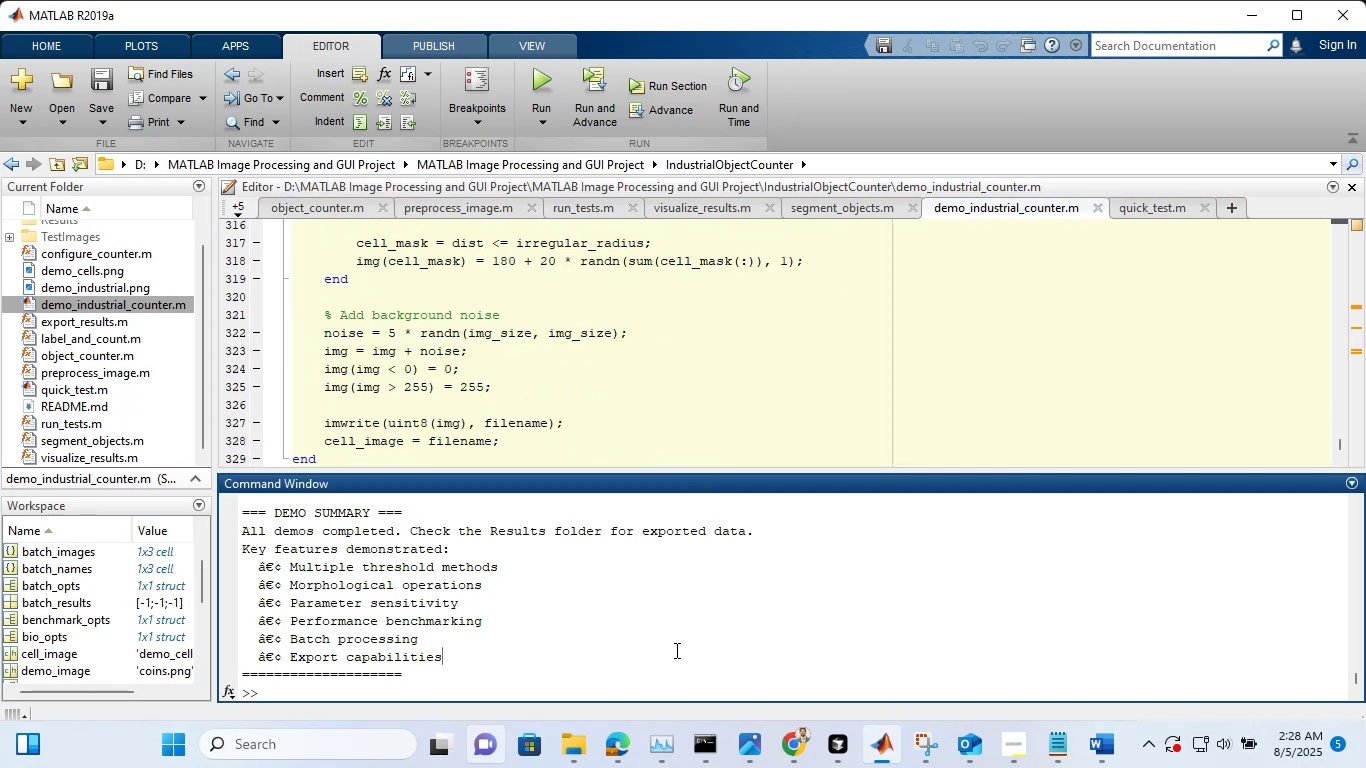 
scroll: coordinate [676, 648], scroll_direction: up, amount: 31.0
 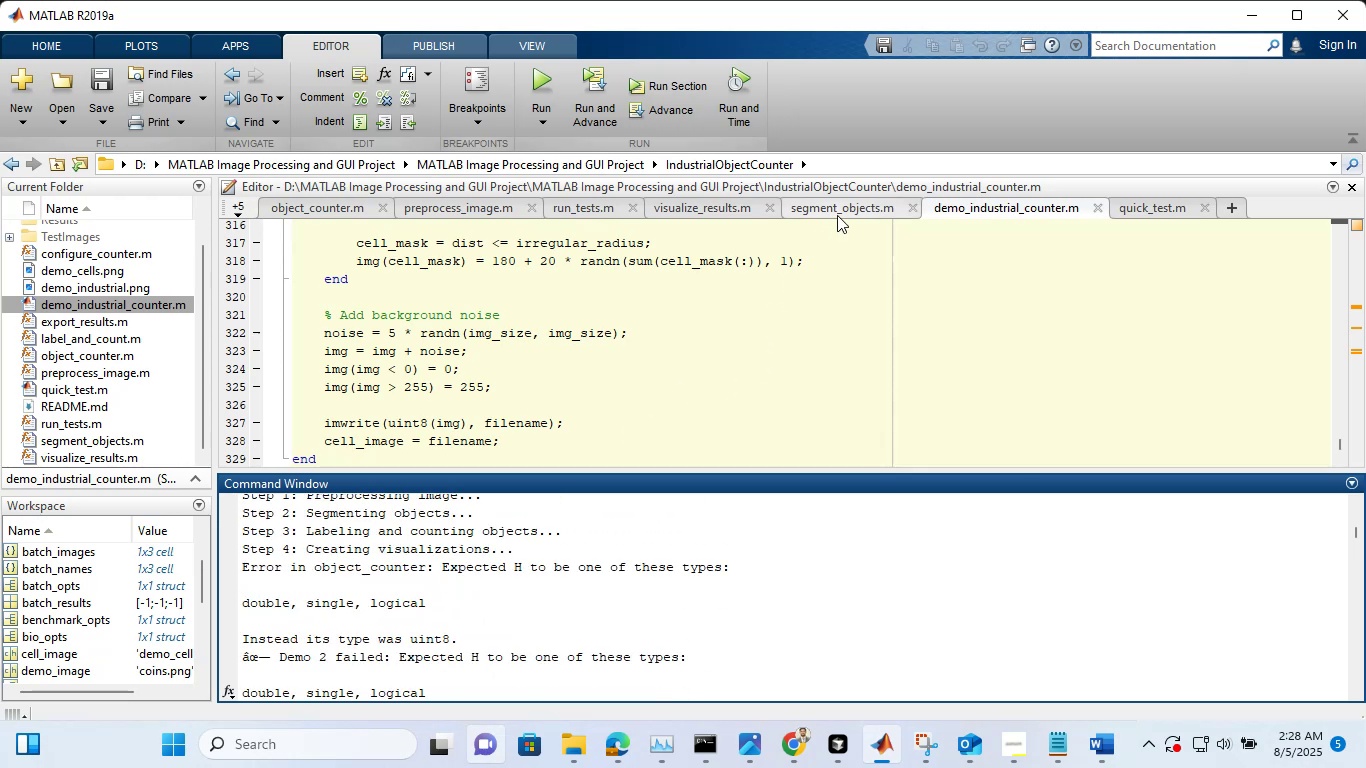 
left_click([838, 215])
 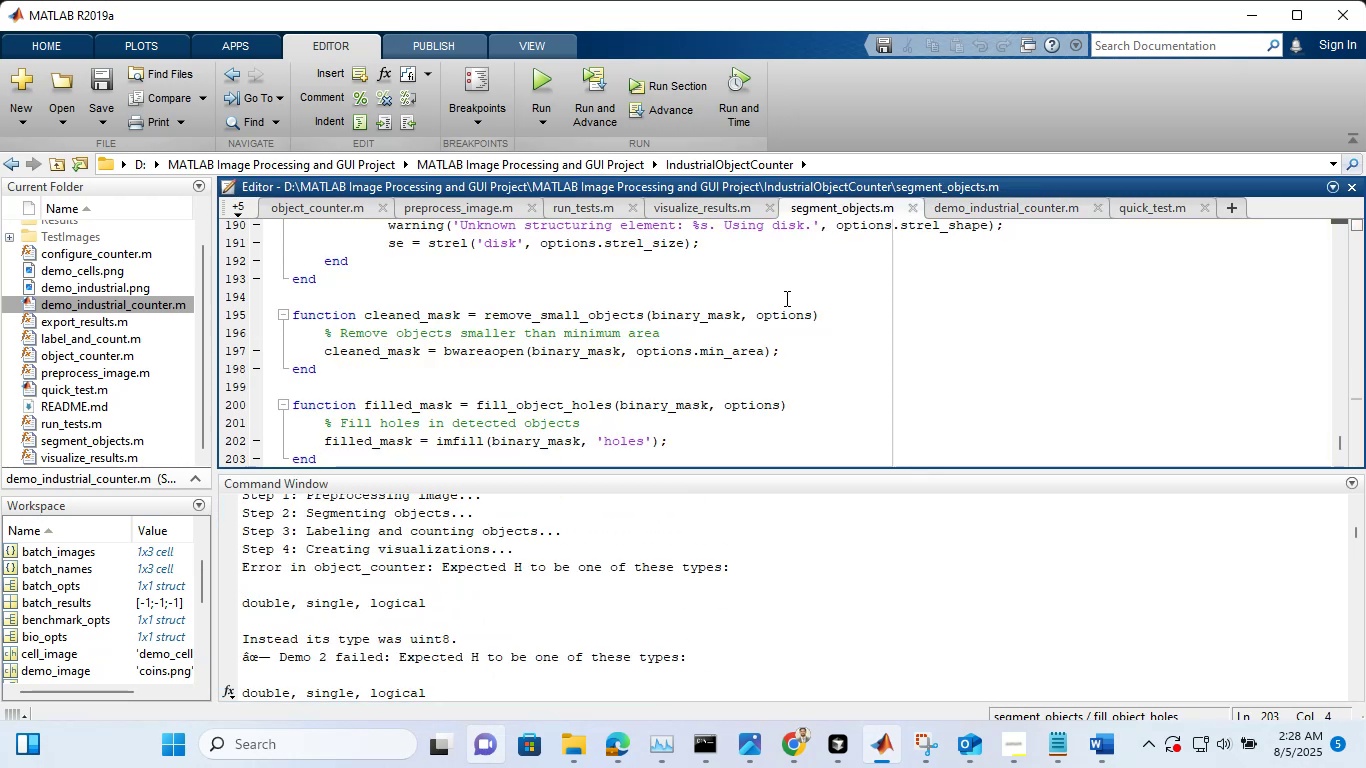 
scroll: coordinate [794, 333], scroll_direction: up, amount: 70.0
 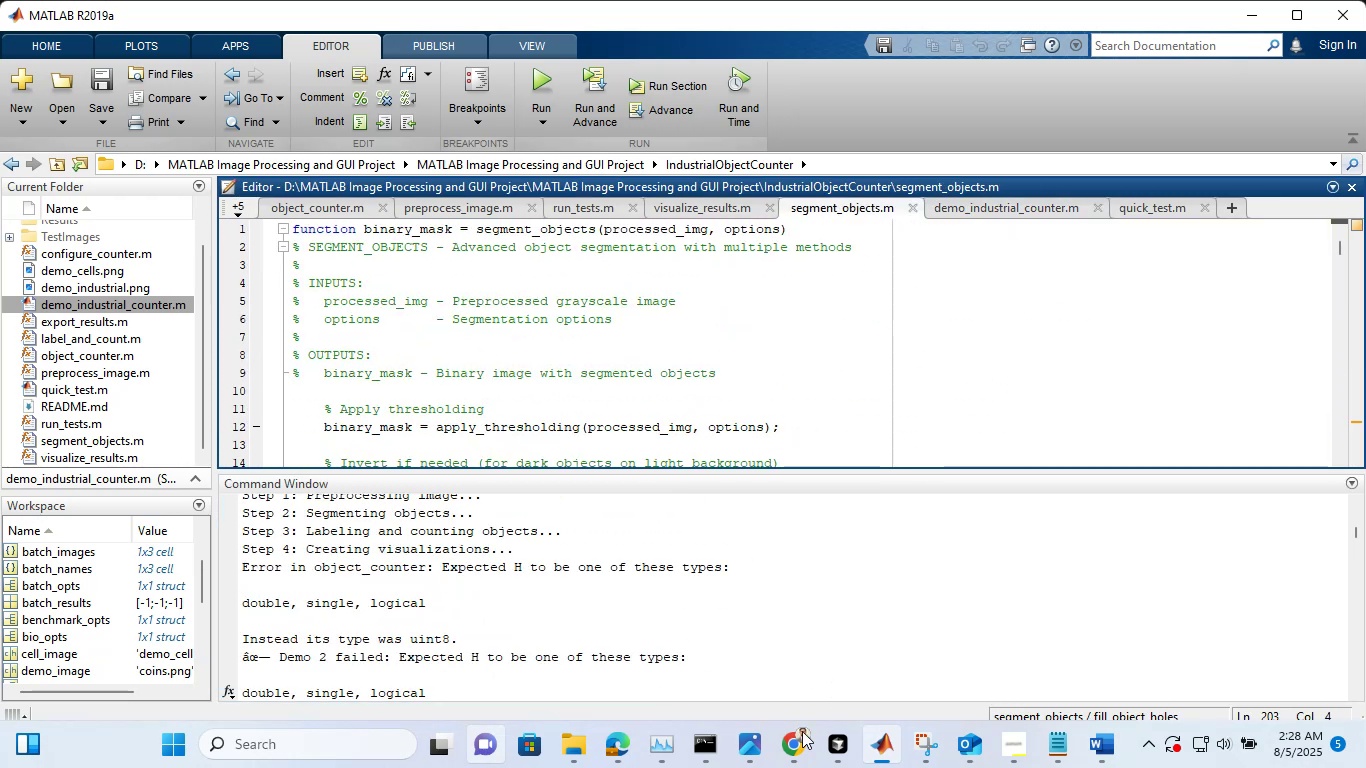 
left_click([774, 667])
 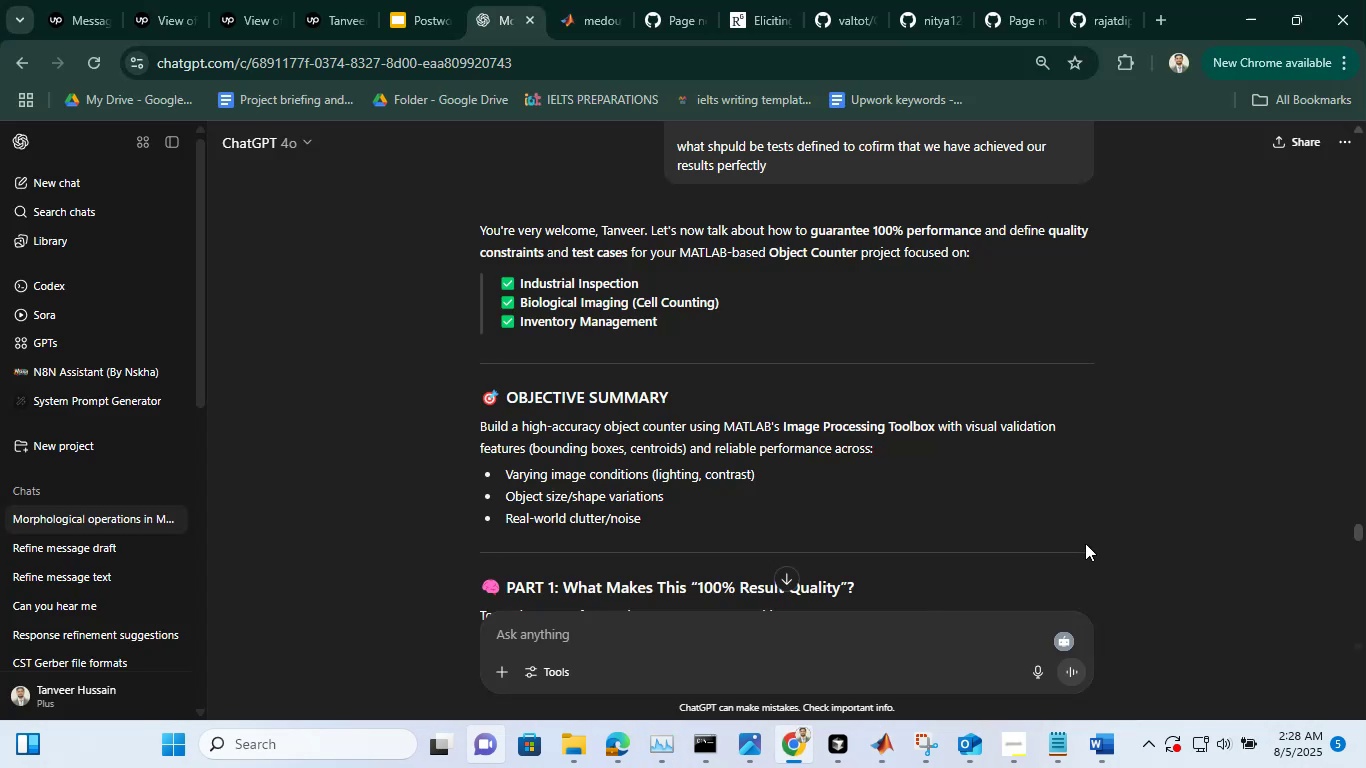 
scroll: coordinate [1054, 451], scroll_direction: down, amount: 40.0
 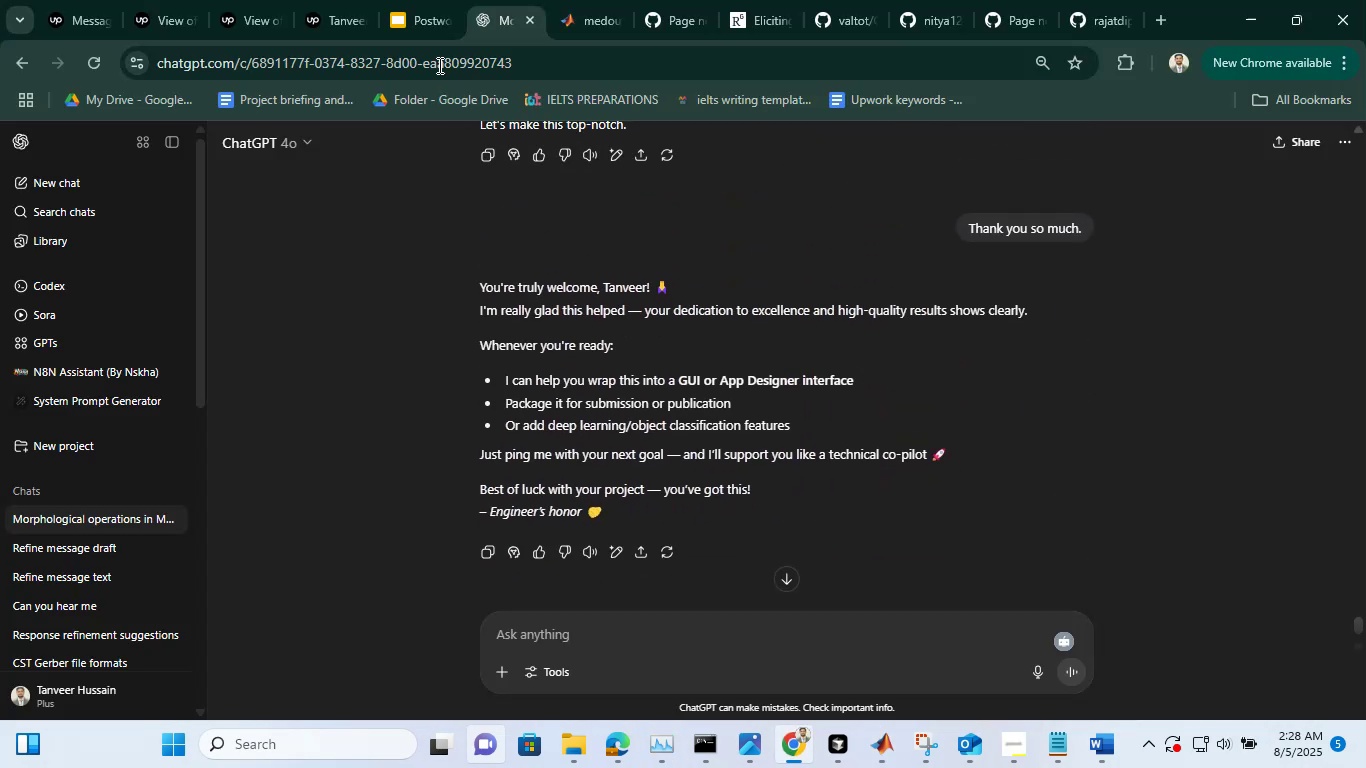 
left_click([419, 9])
 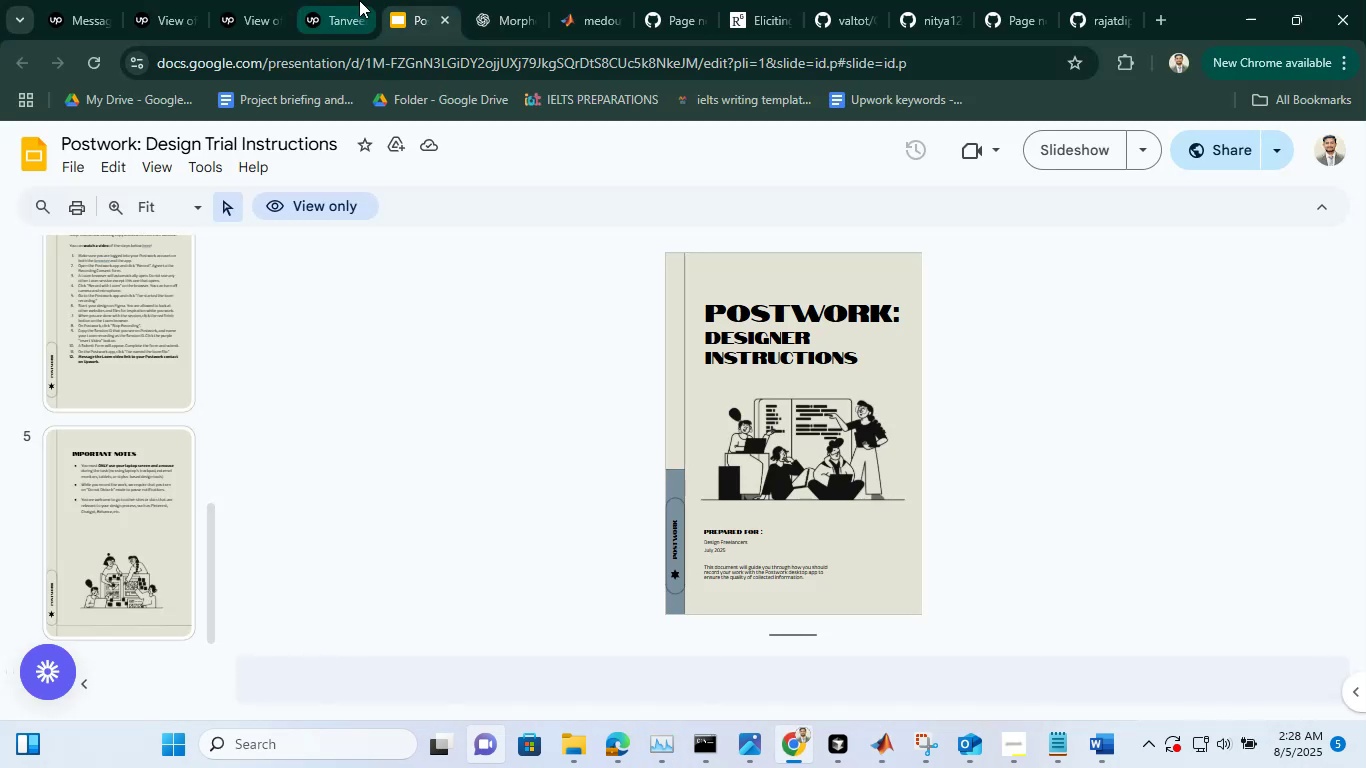 
left_click([358, 0])
 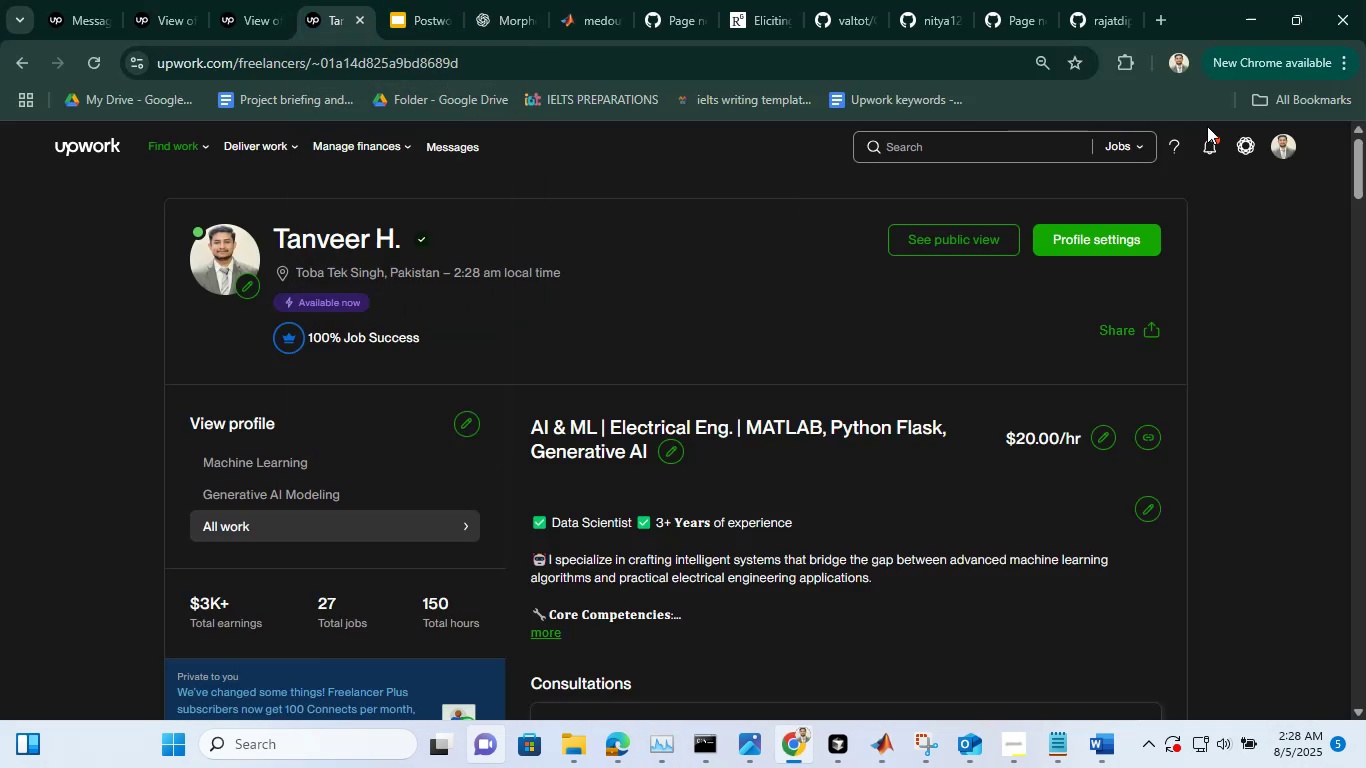 
left_click([1210, 140])
 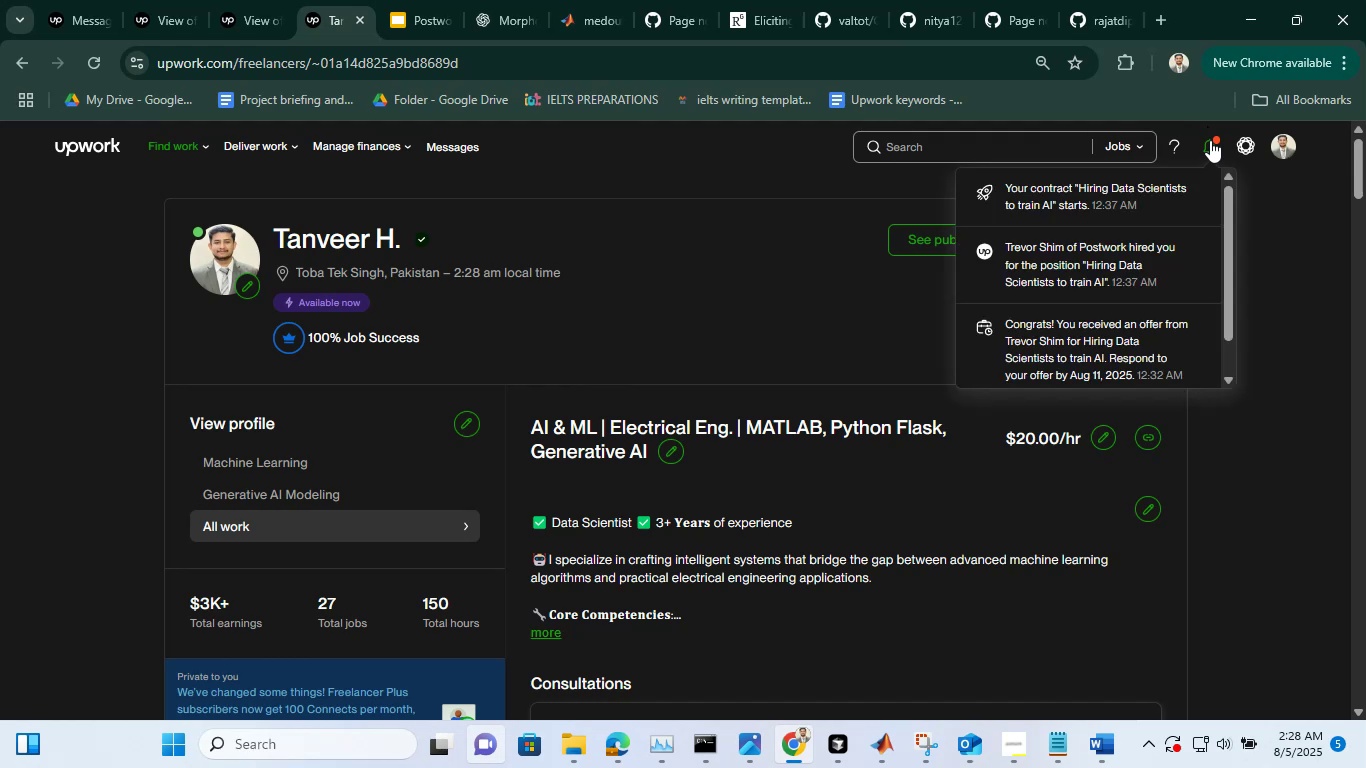 
wait(5.2)
 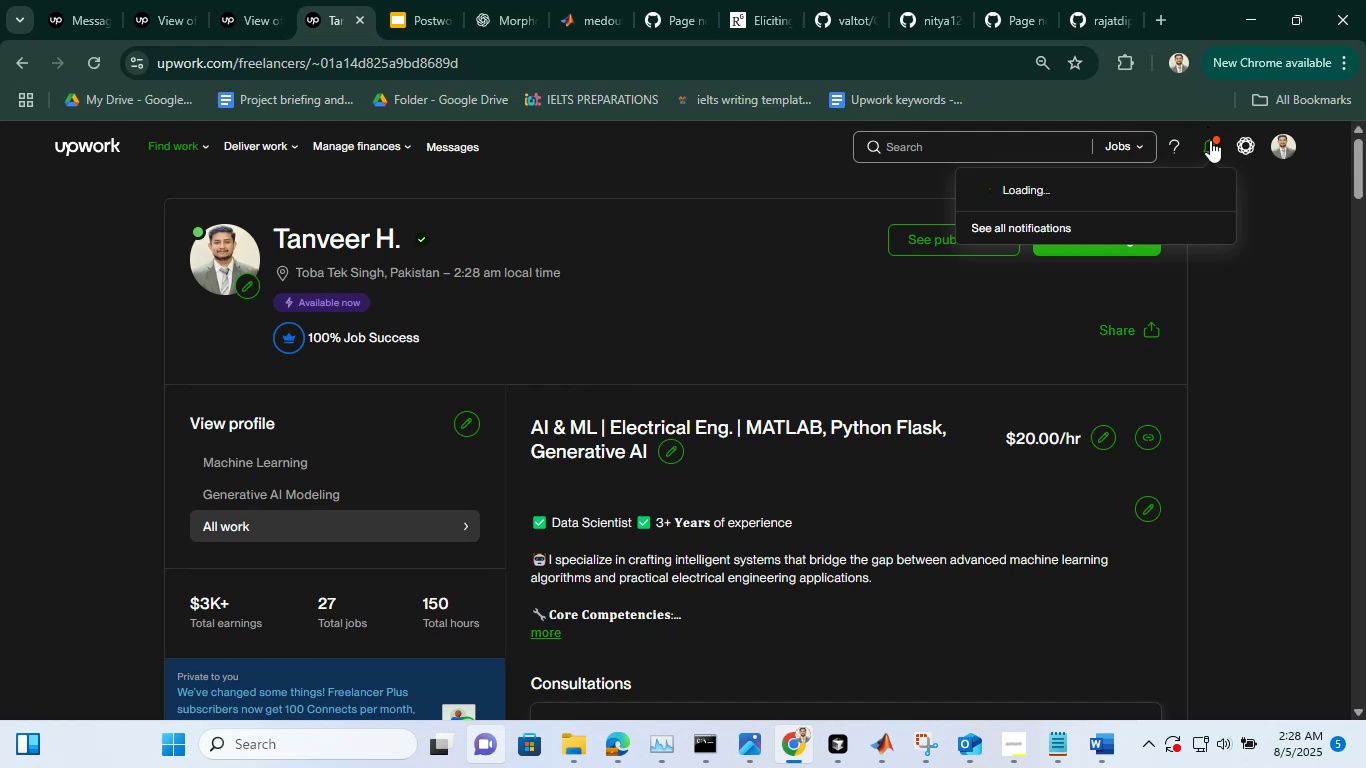 
left_click([1279, 302])
 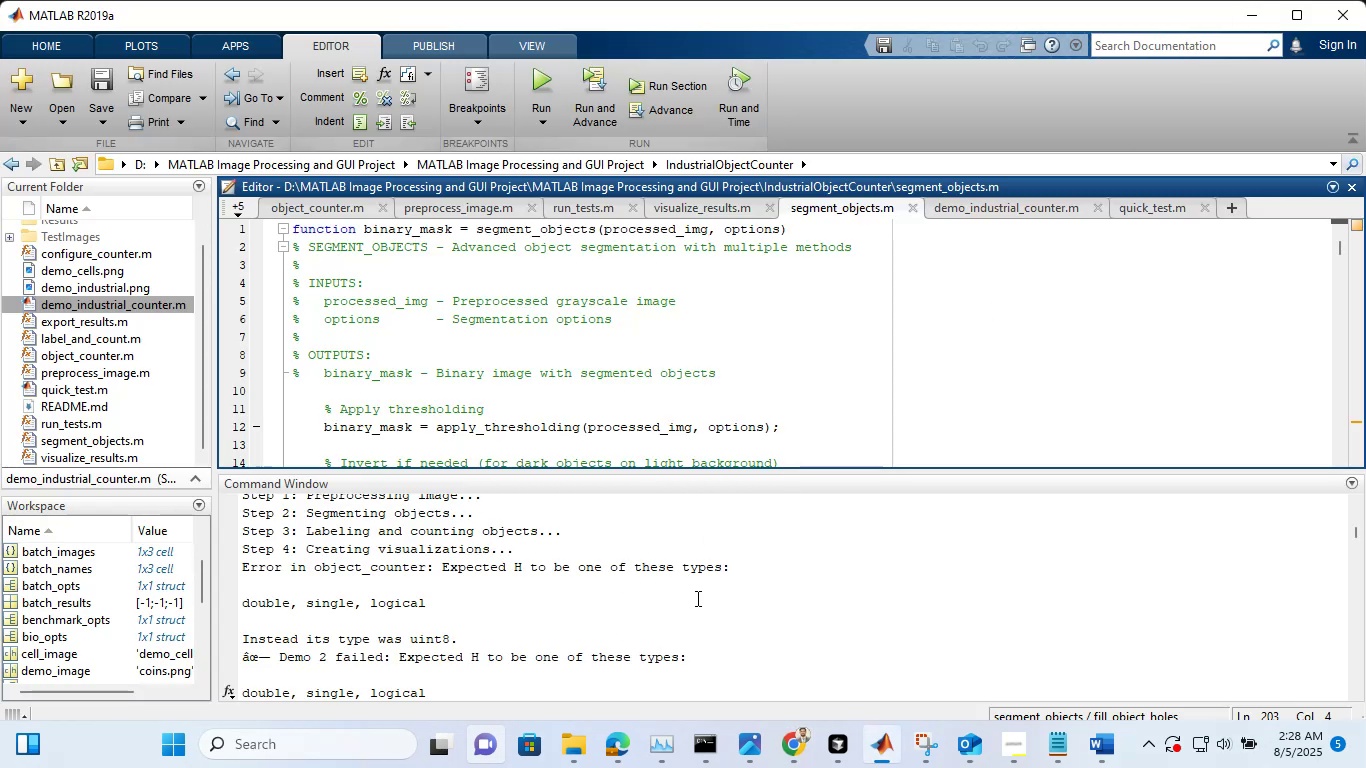 
left_click([714, 593])
 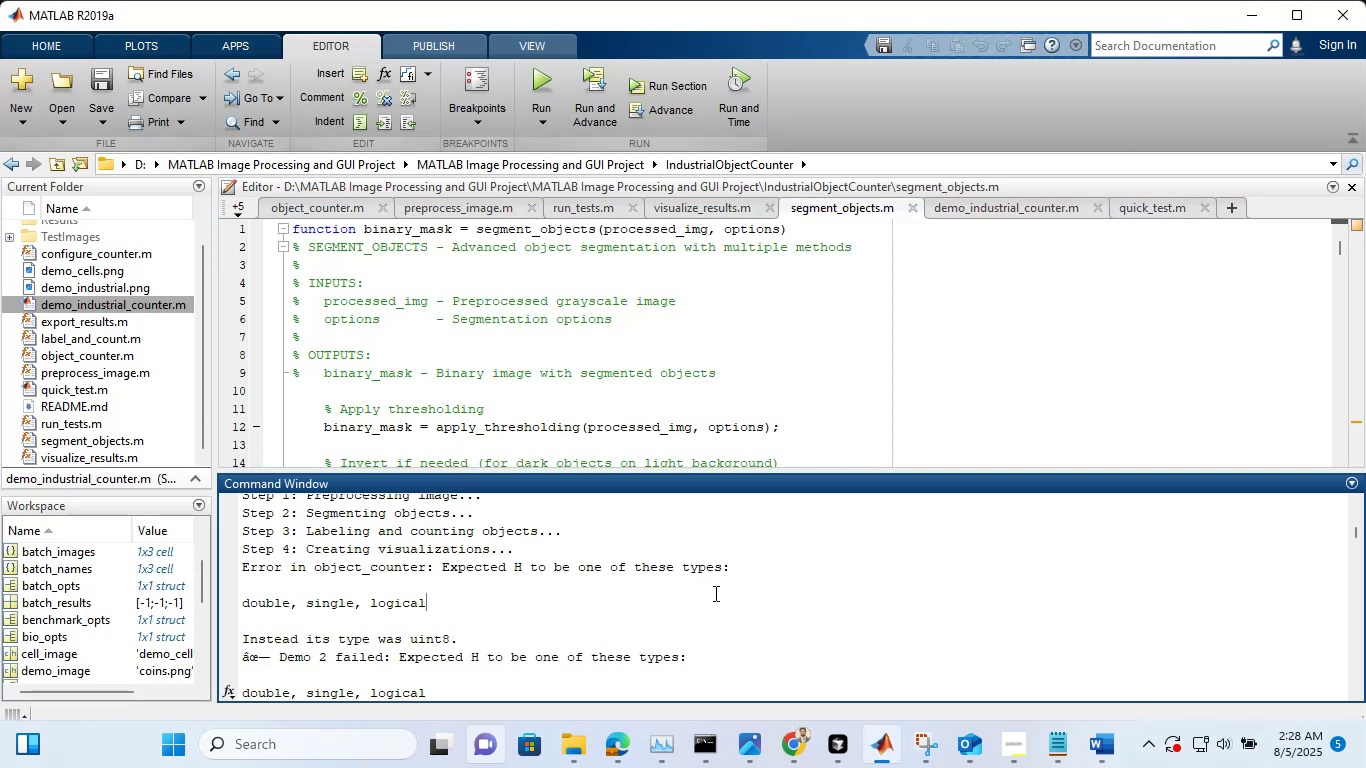 
scroll: coordinate [148, 399], scroll_direction: down, amount: 39.0
 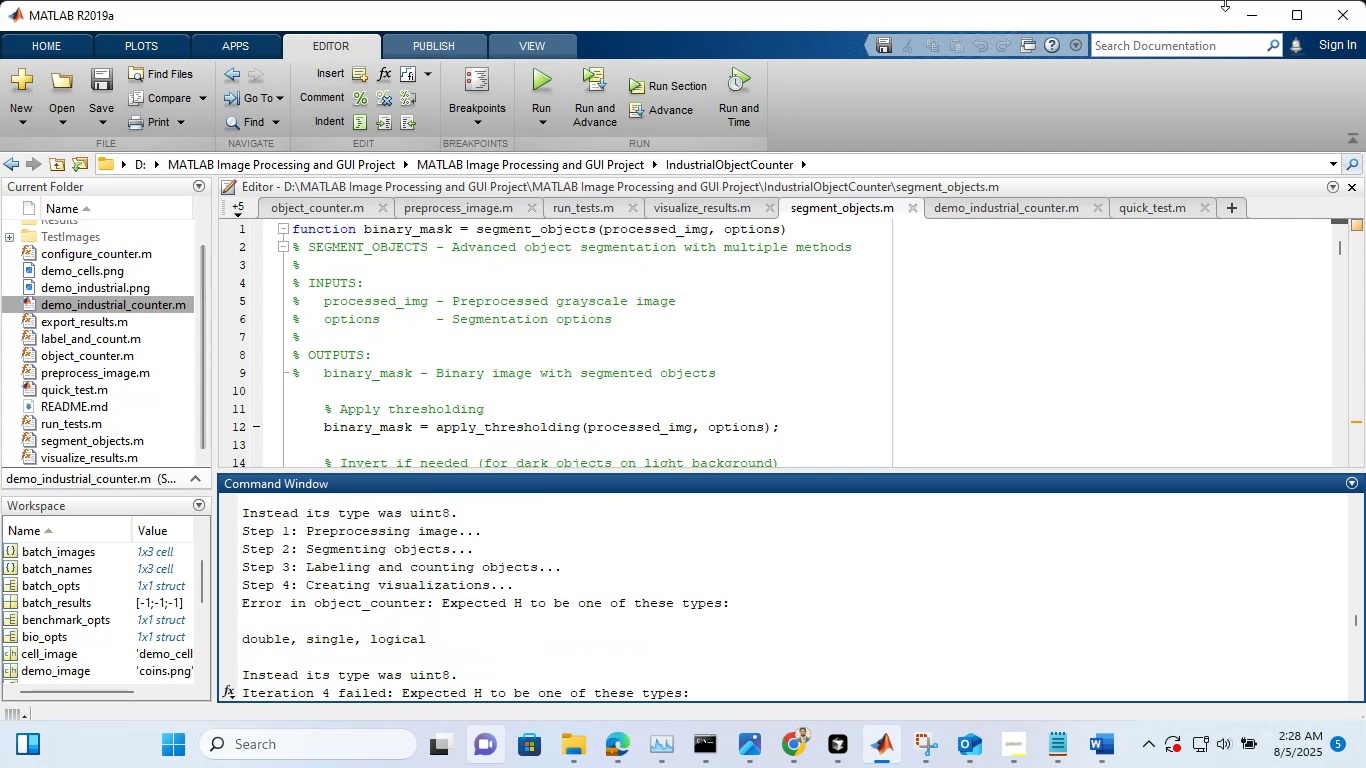 
left_click([1259, 1])
 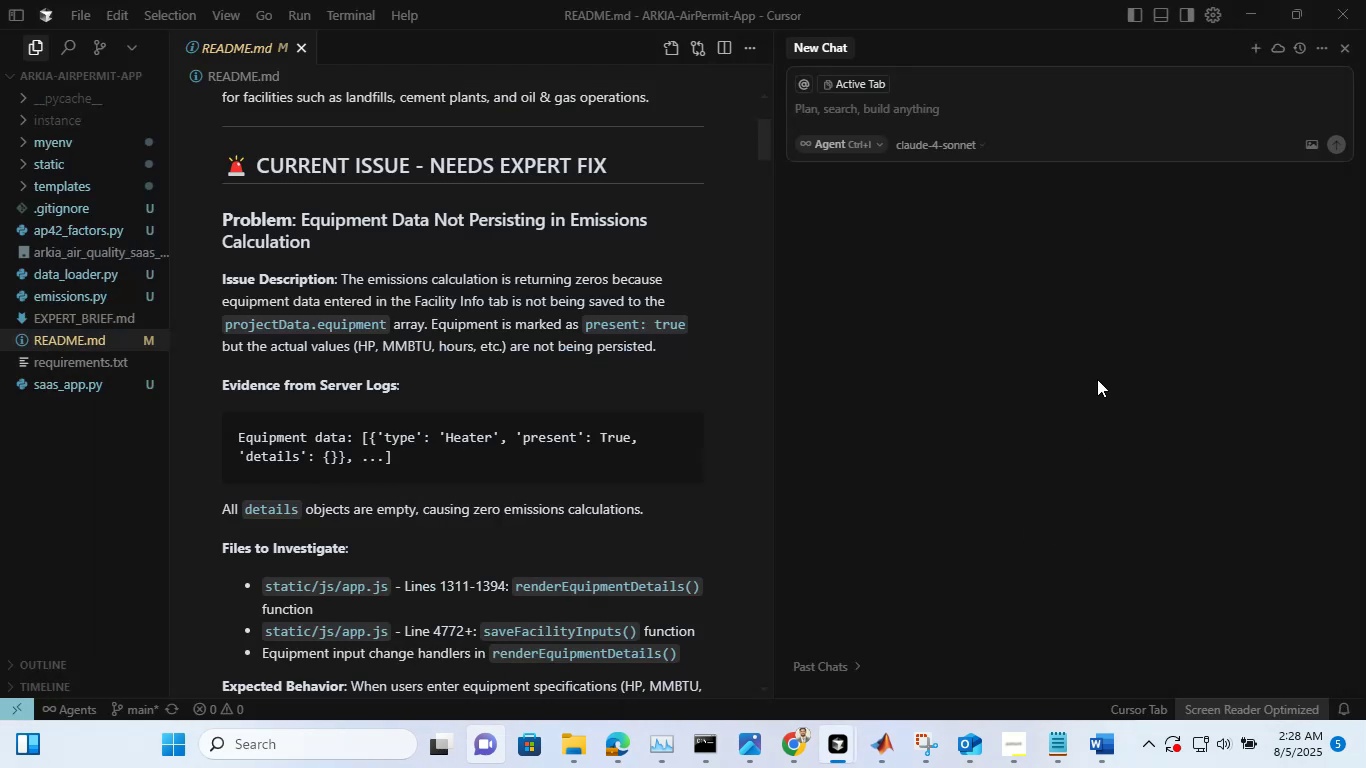 
scroll: coordinate [1041, 169], scroll_direction: up, amount: 8.0
 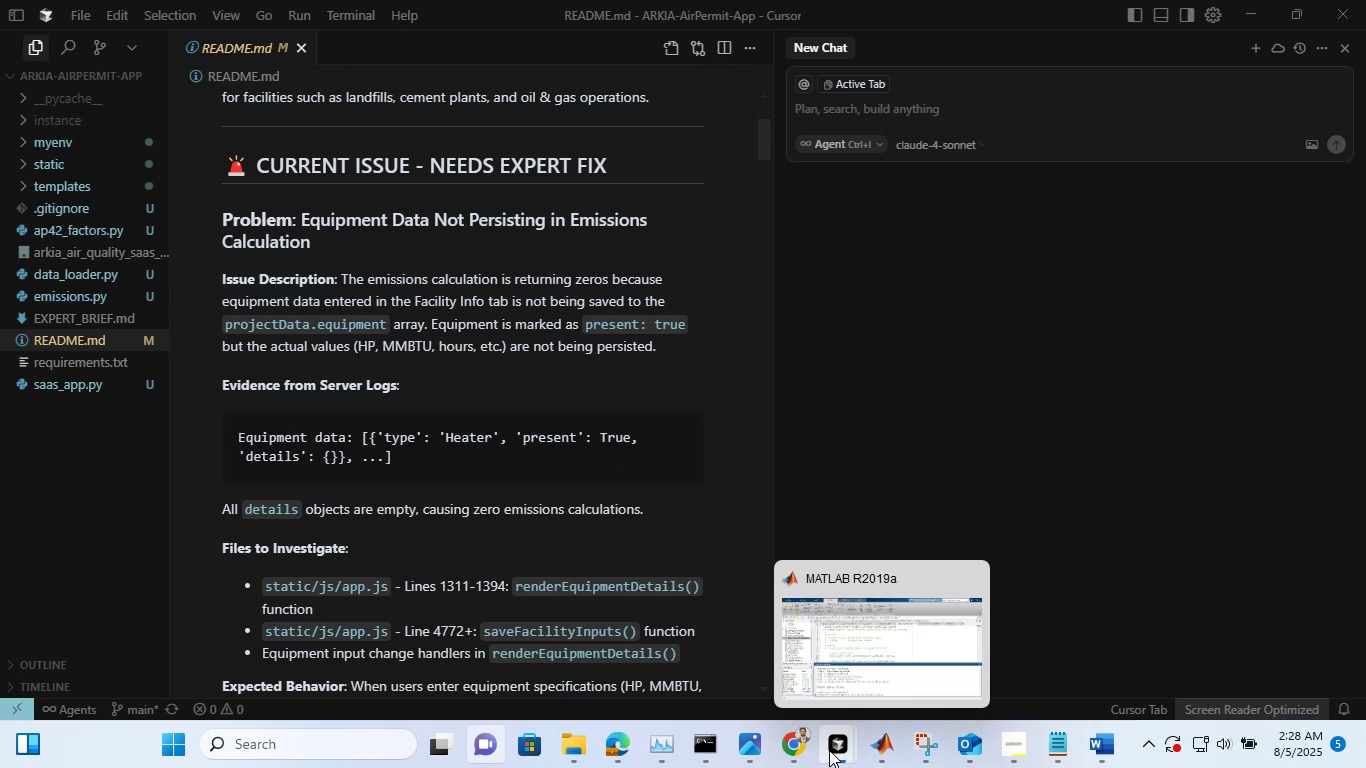 
left_click([737, 666])
 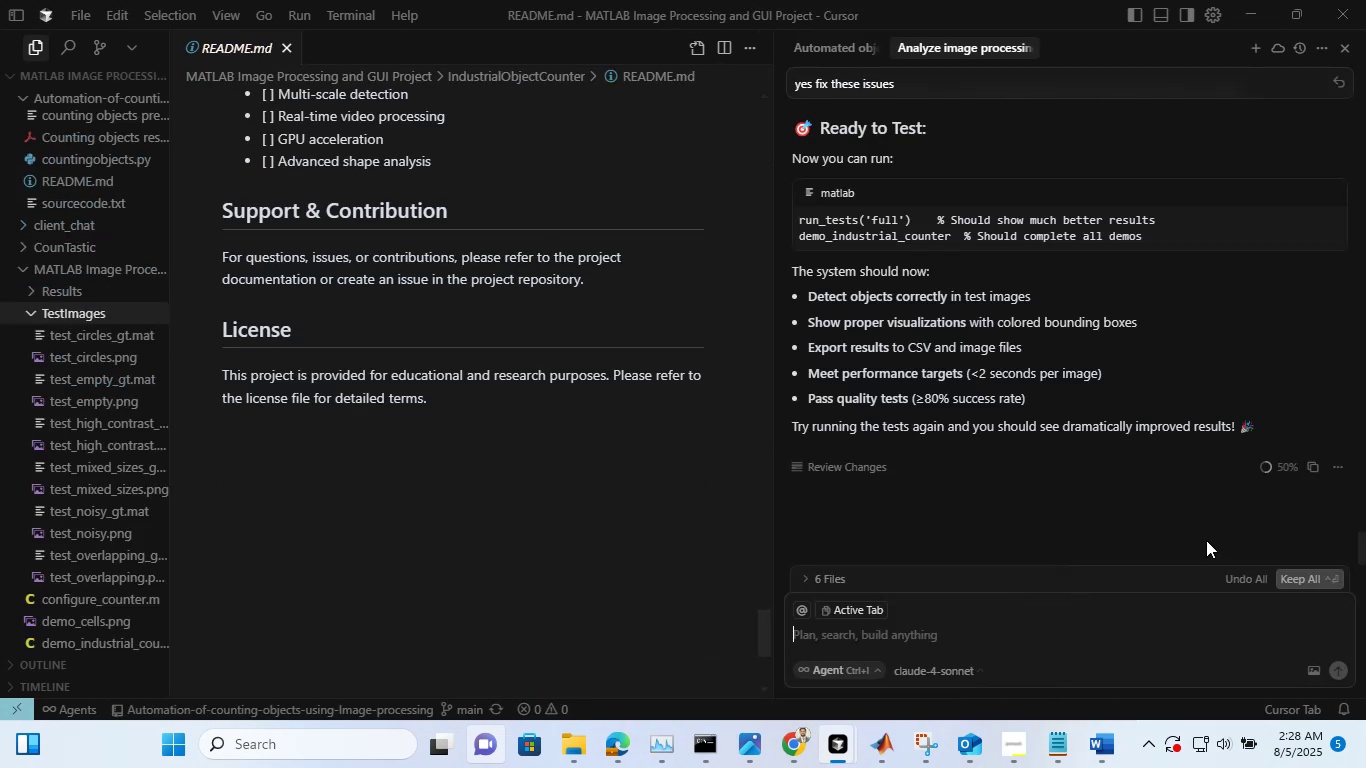 
left_click([1295, 575])
 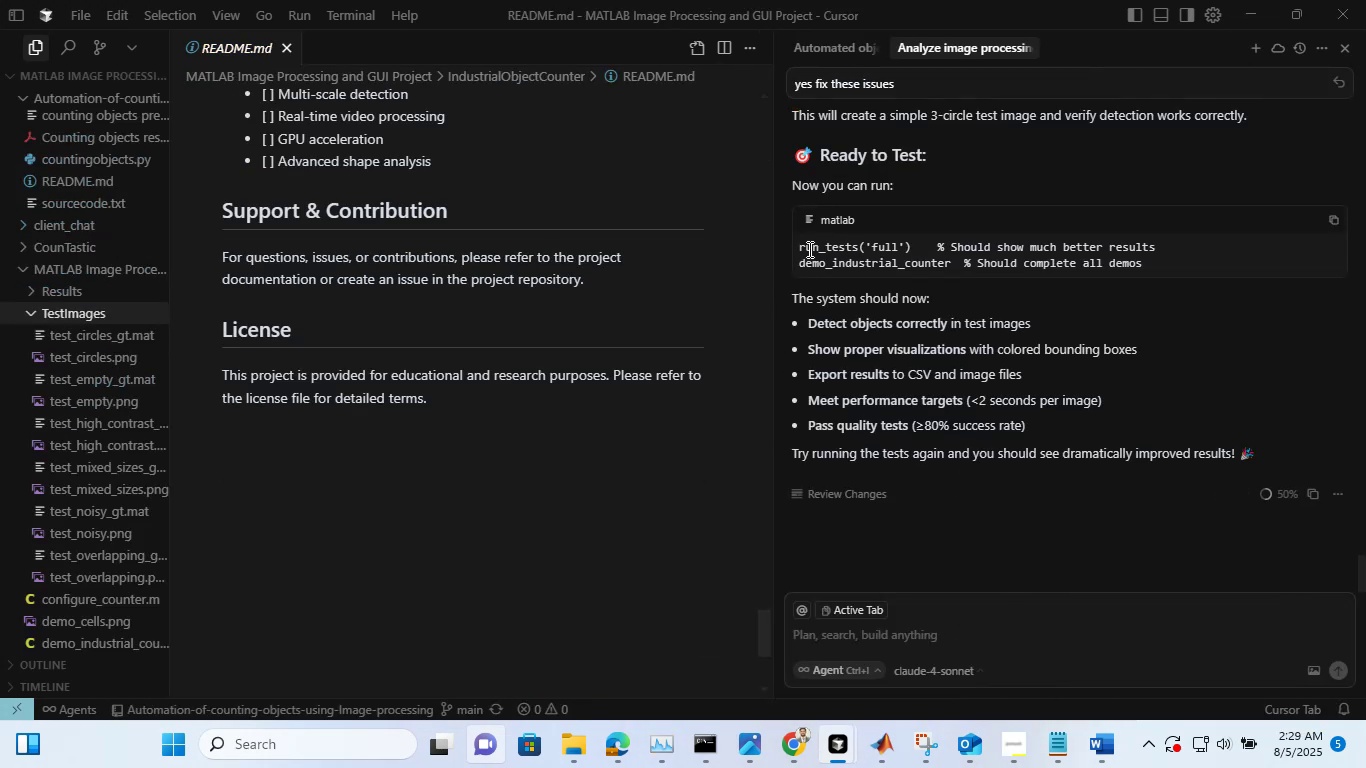 
wait(10.11)
 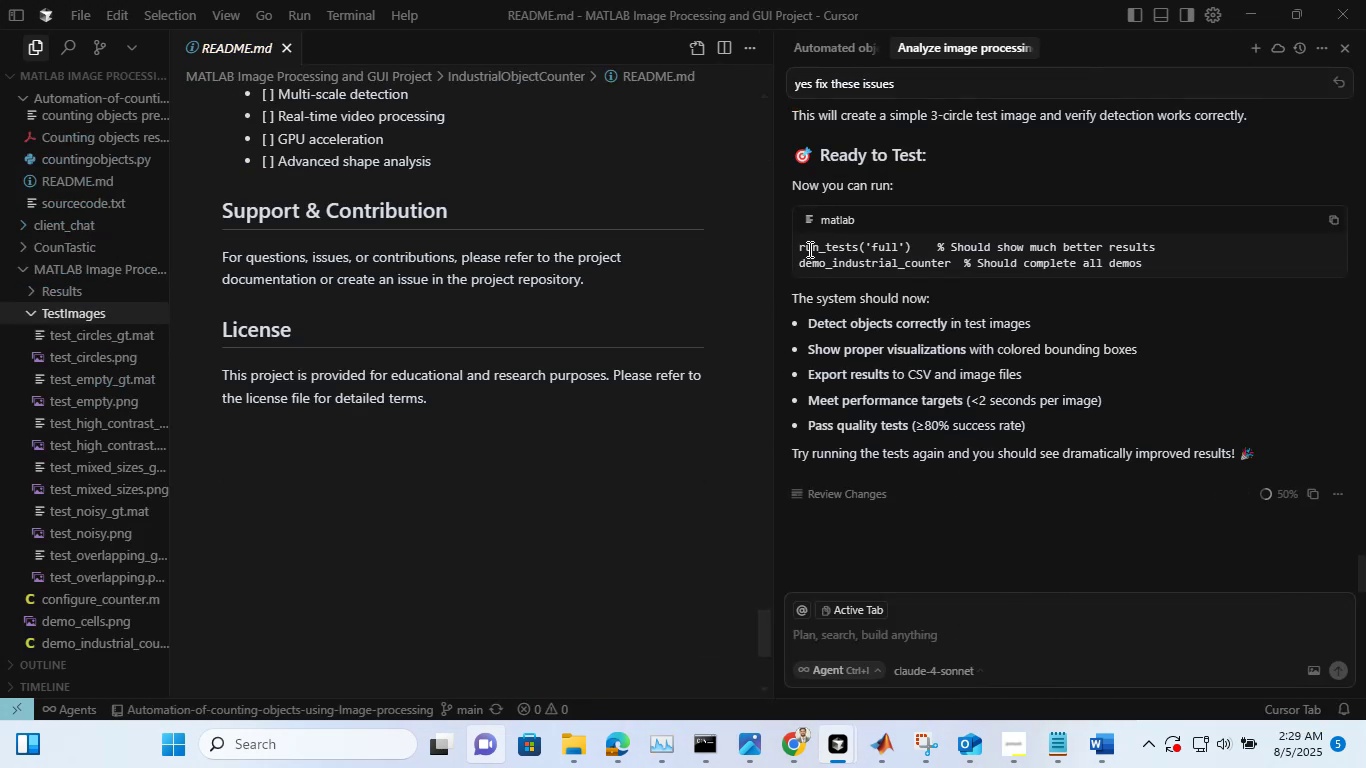 
left_click([1338, 215])
 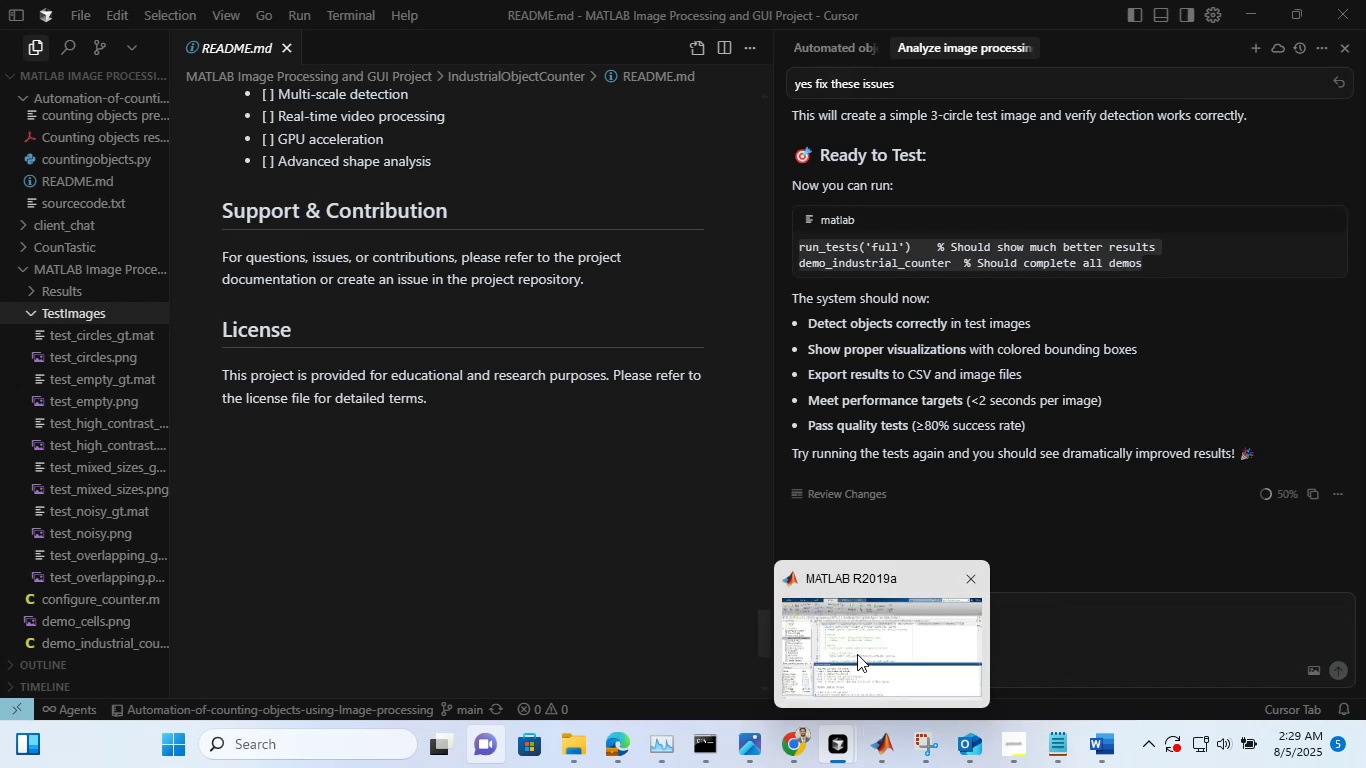 
scroll: coordinate [690, 625], scroll_direction: down, amount: 30.0
 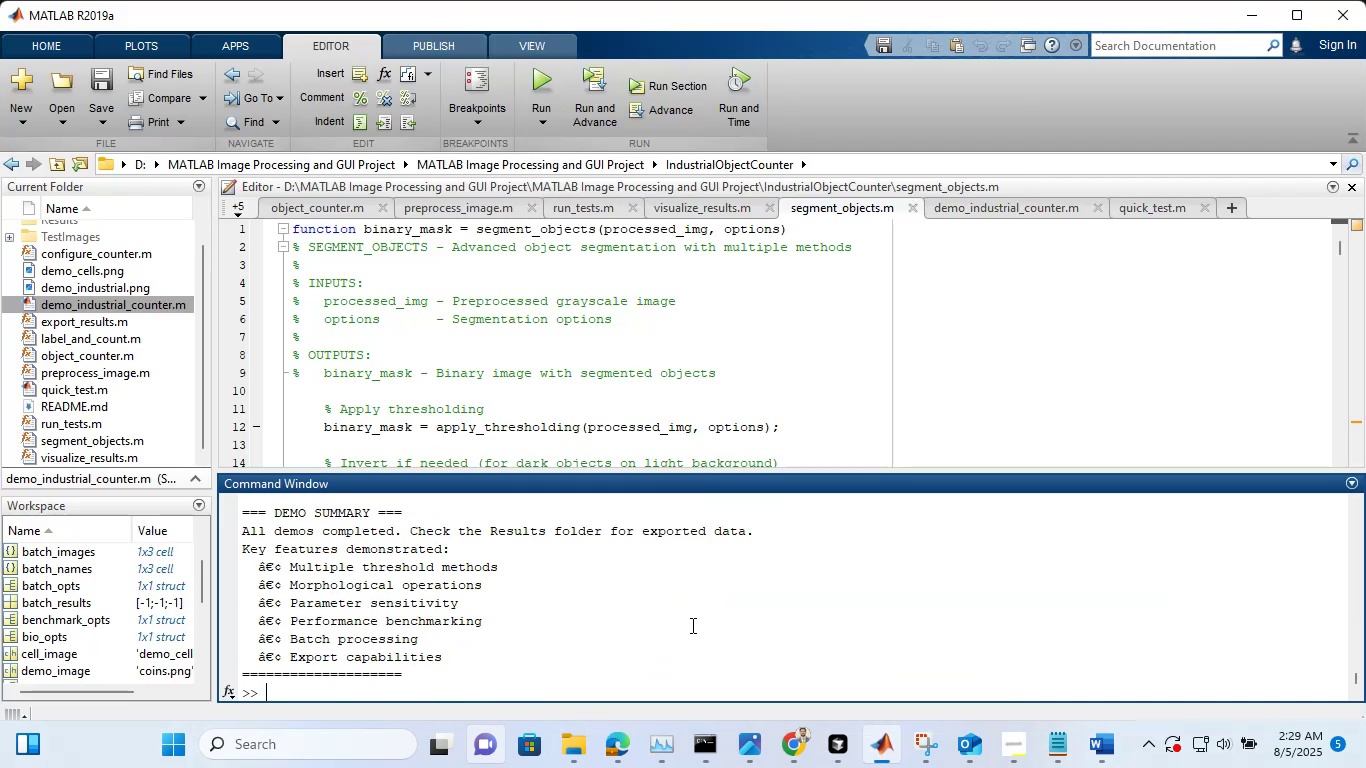 
type(clc)
 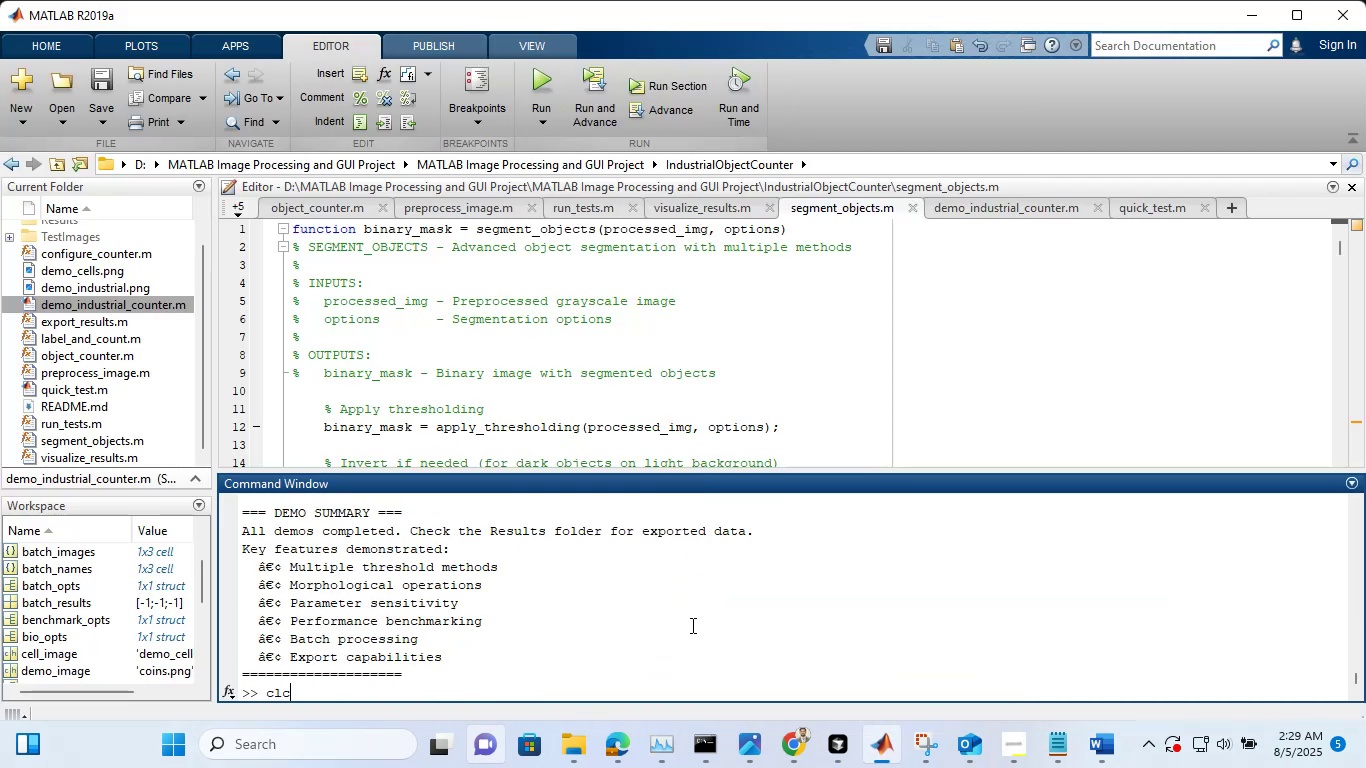 
key(Enter)
 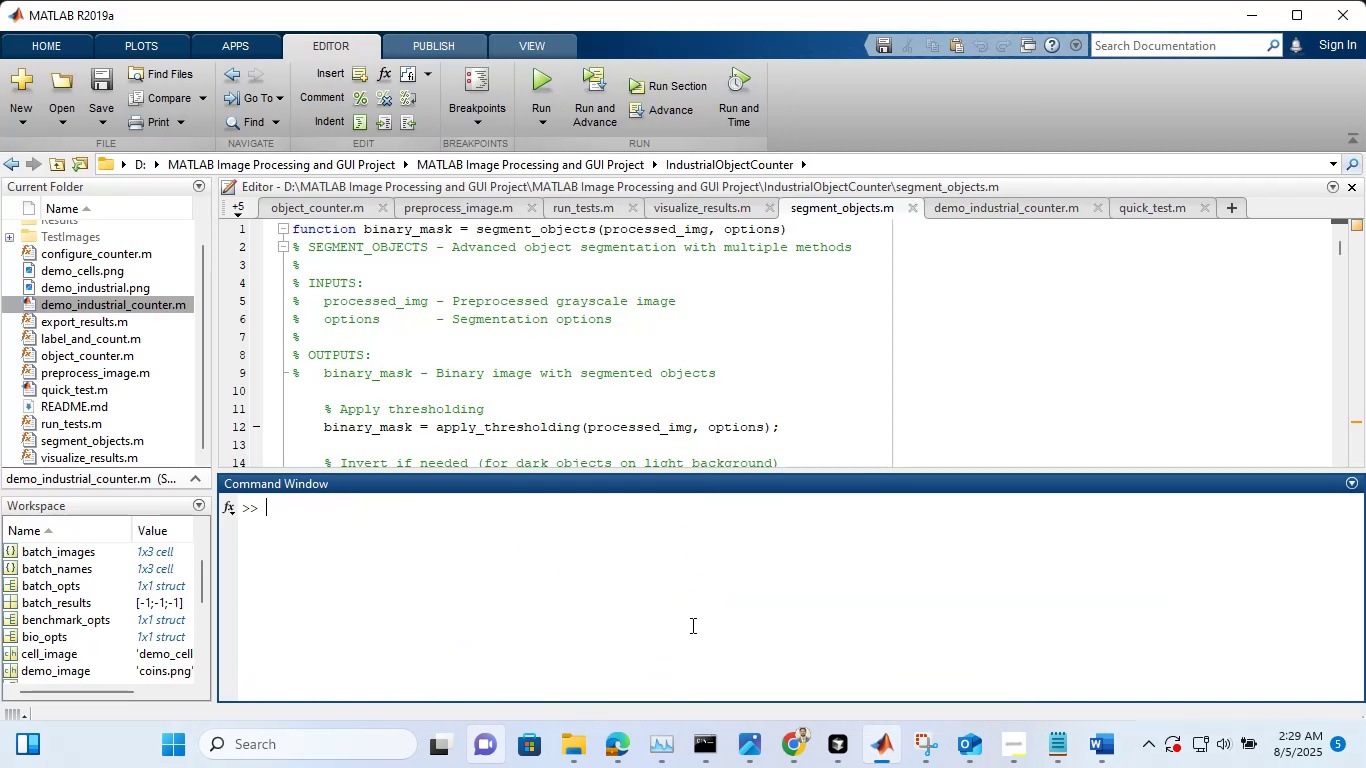 
type(close all)
 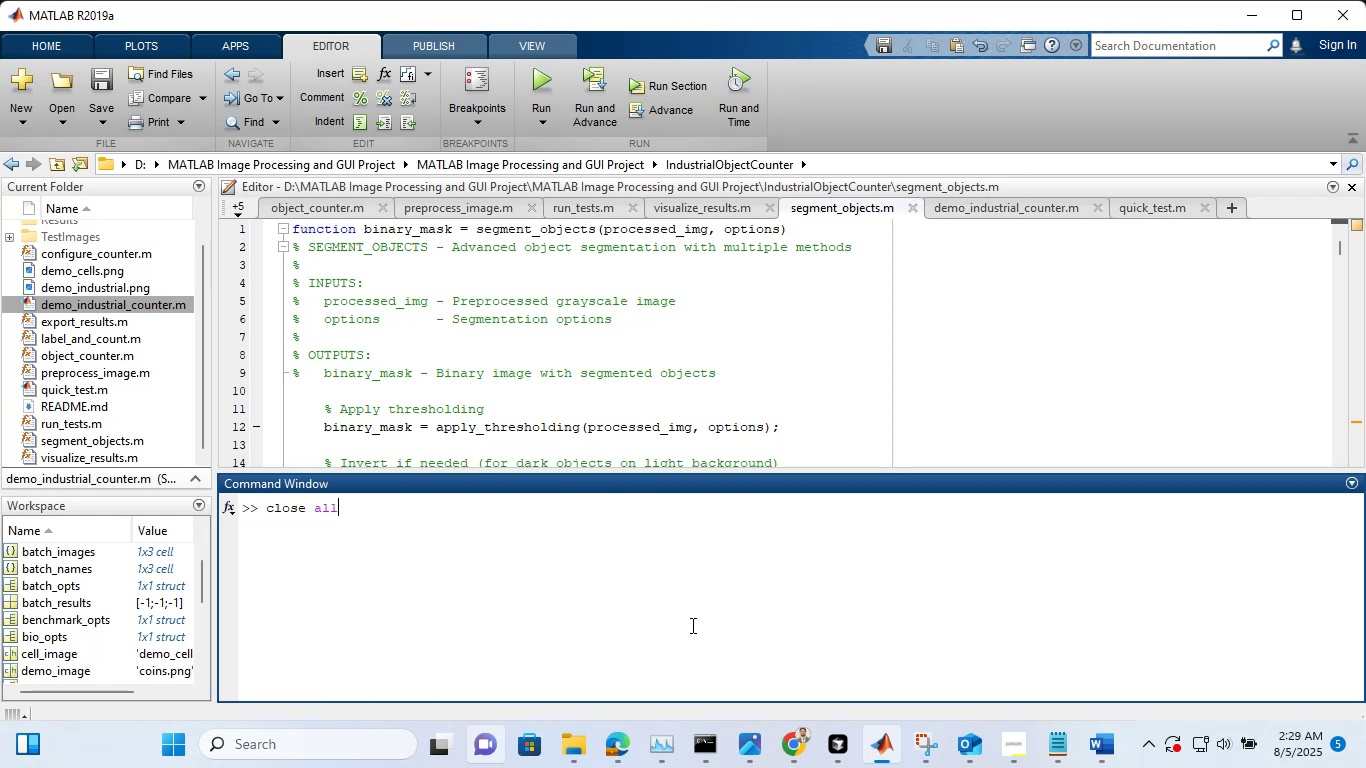 
key(Enter)
 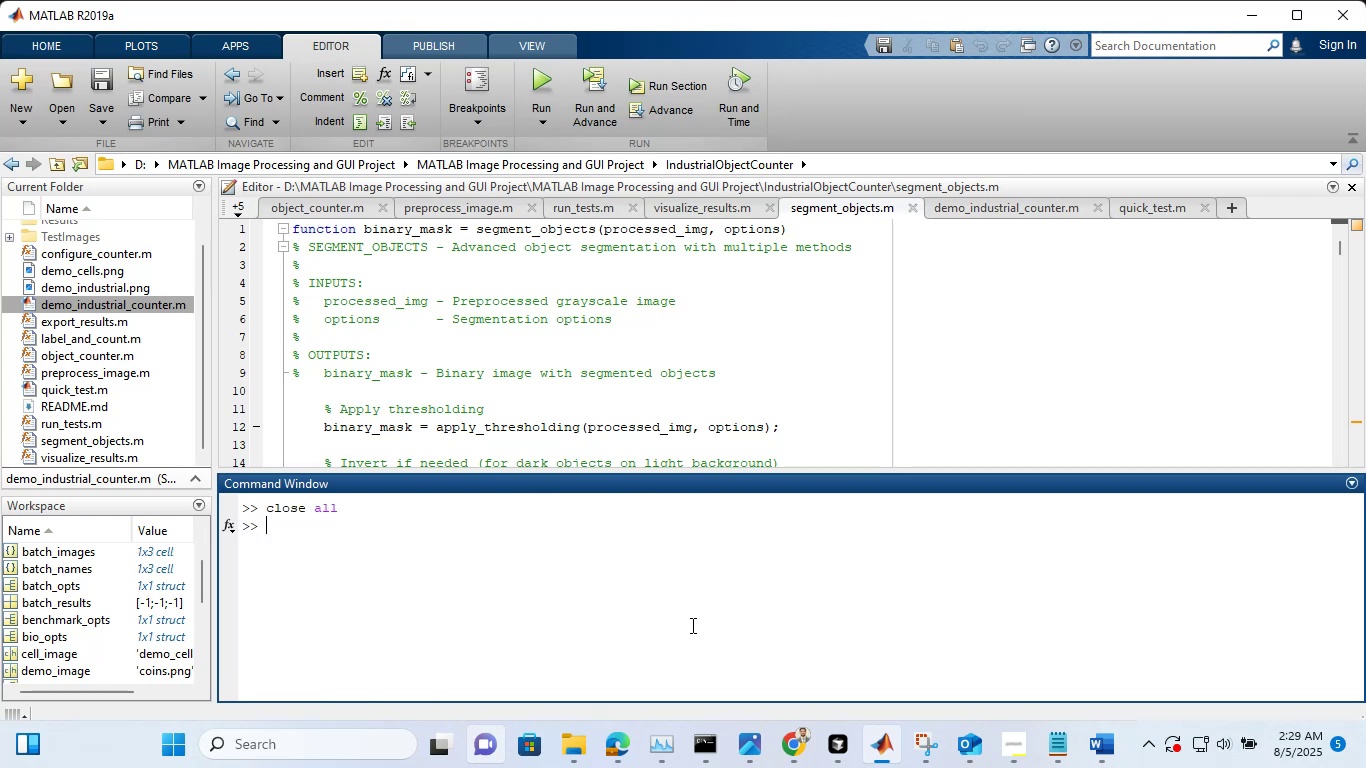 
type(clear all)
 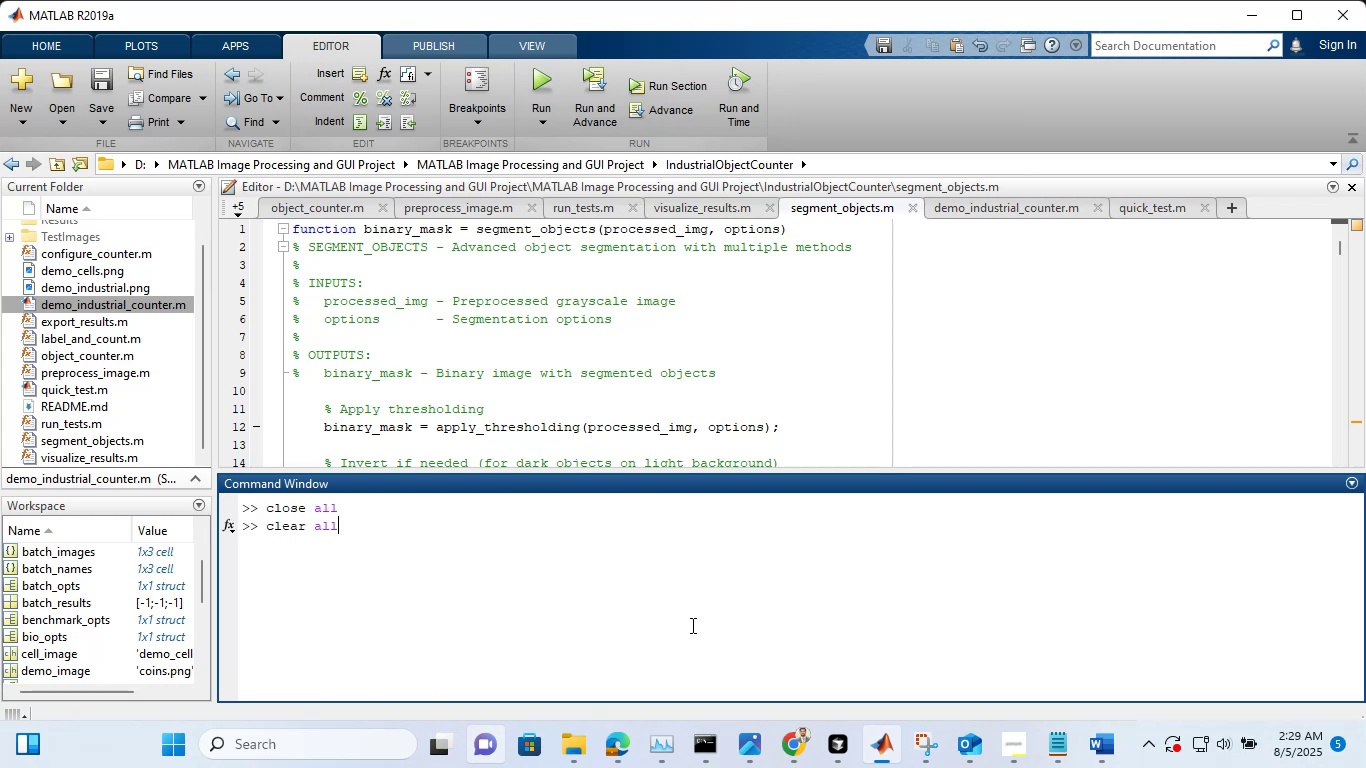 
key(Enter)
 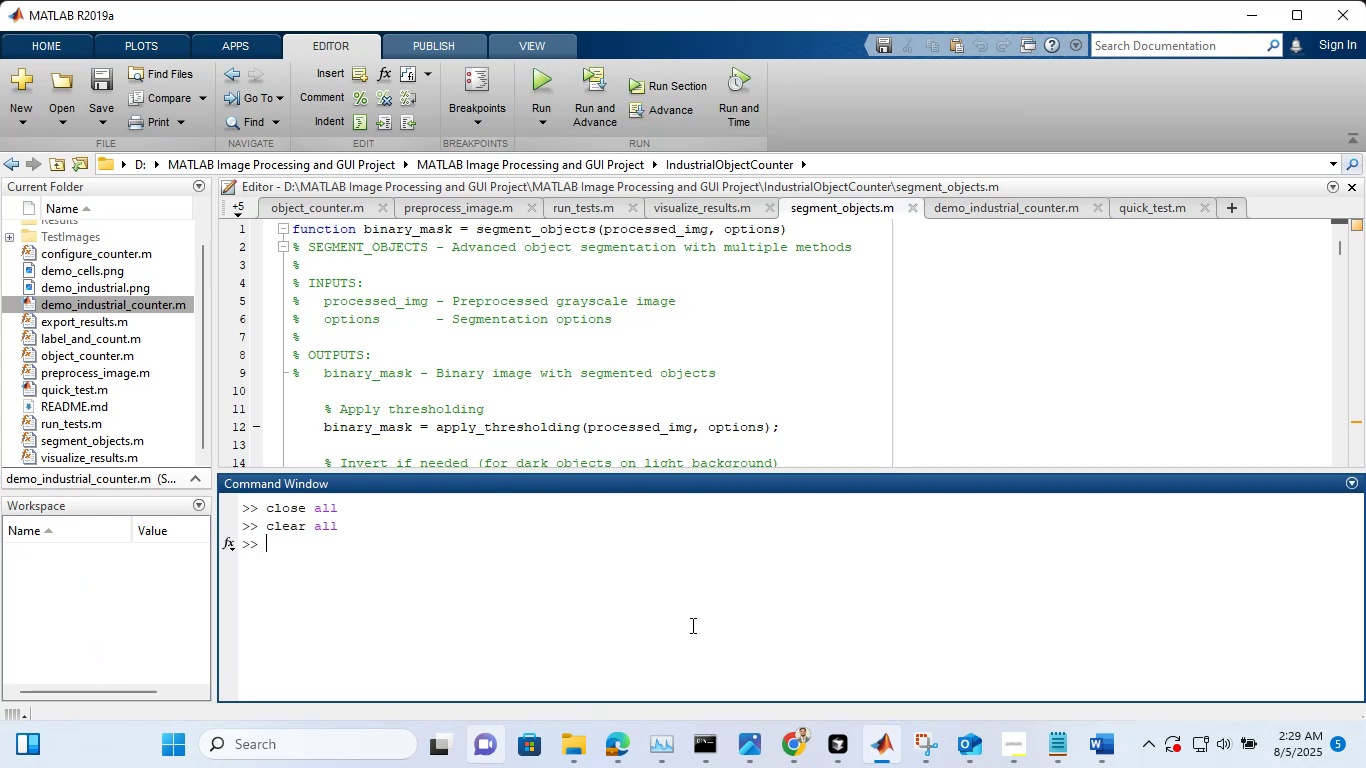 
type(clc)
 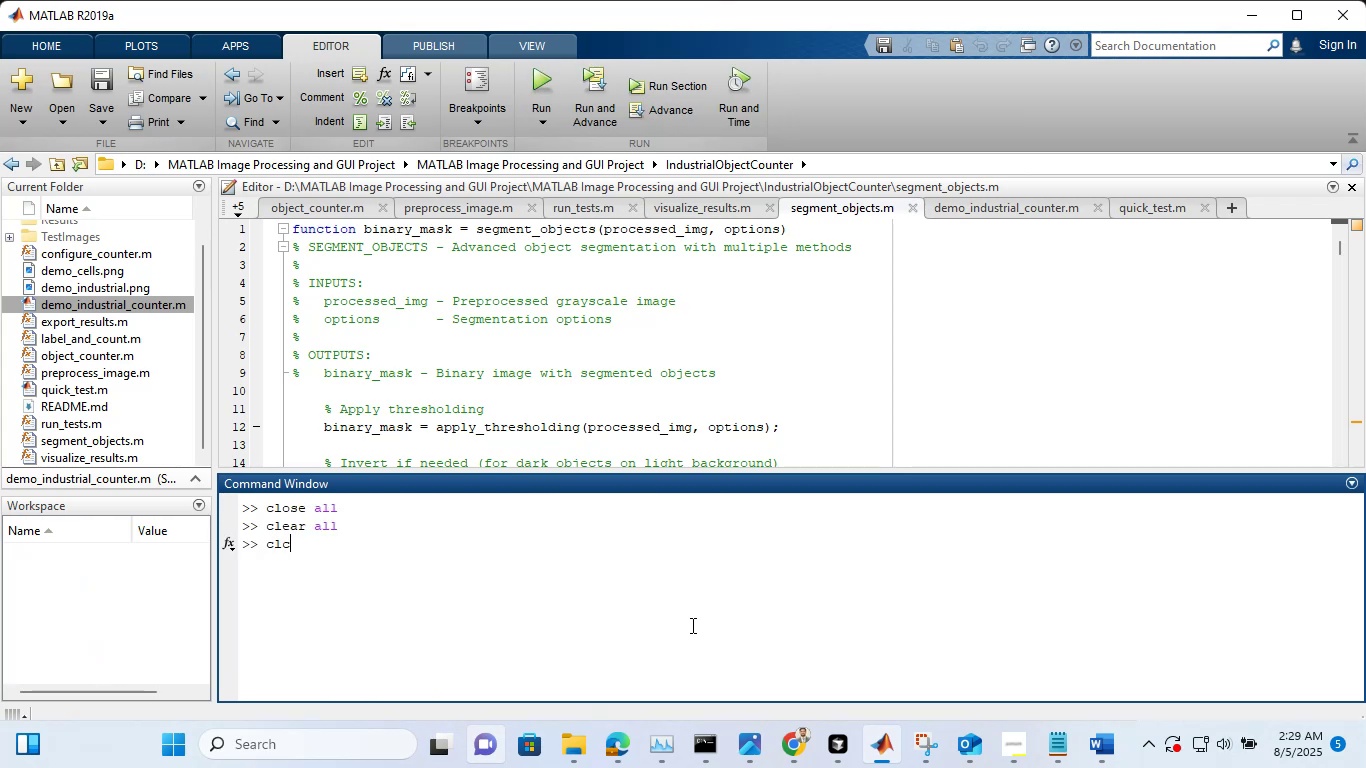 
key(Enter)
 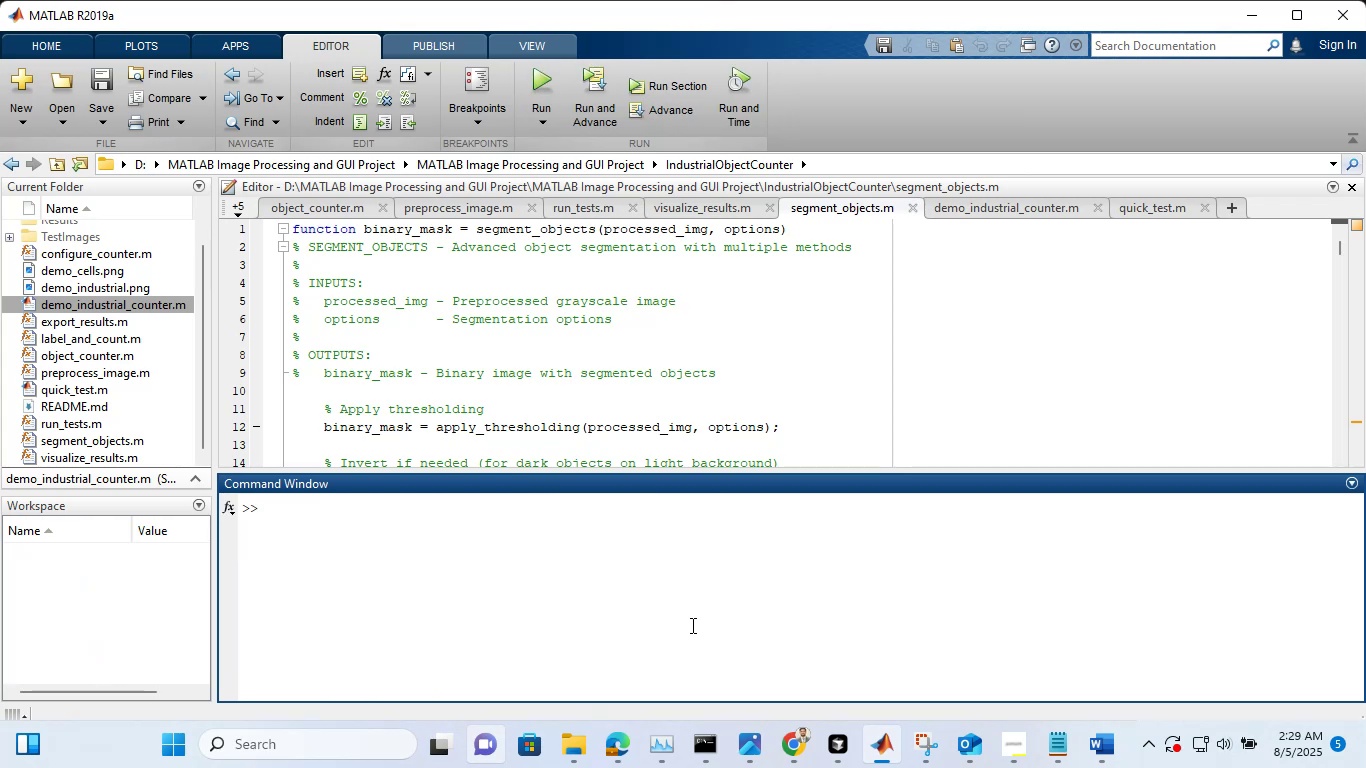 
key(Control+V)
 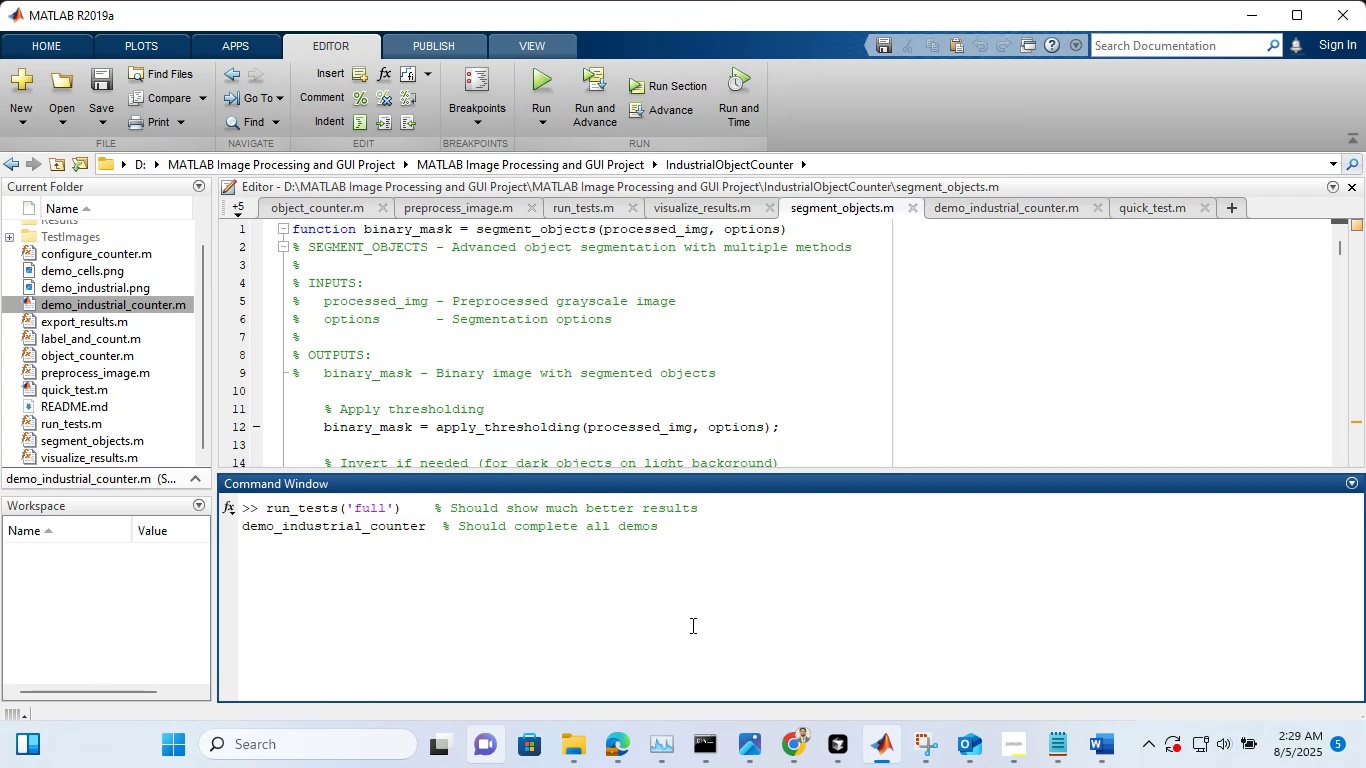 
key(Enter)
 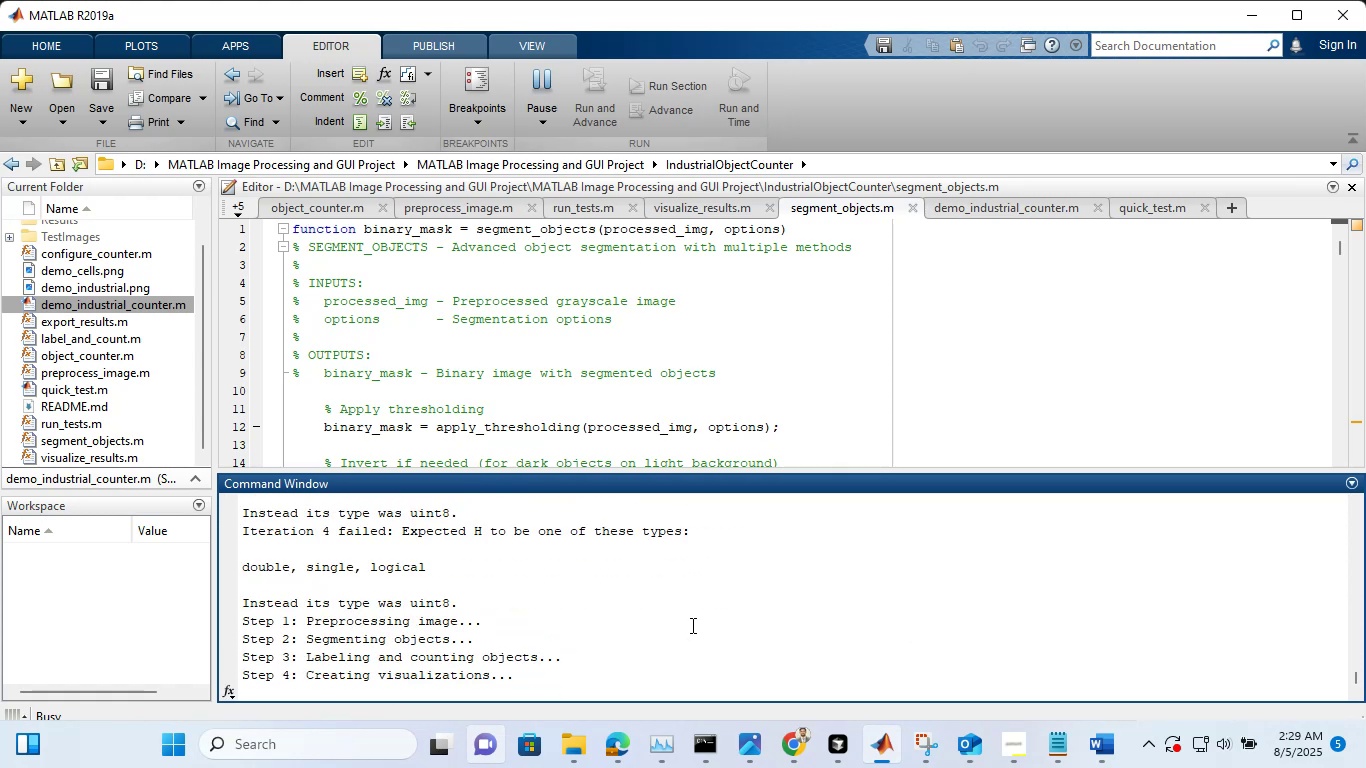 
wait(12.6)
 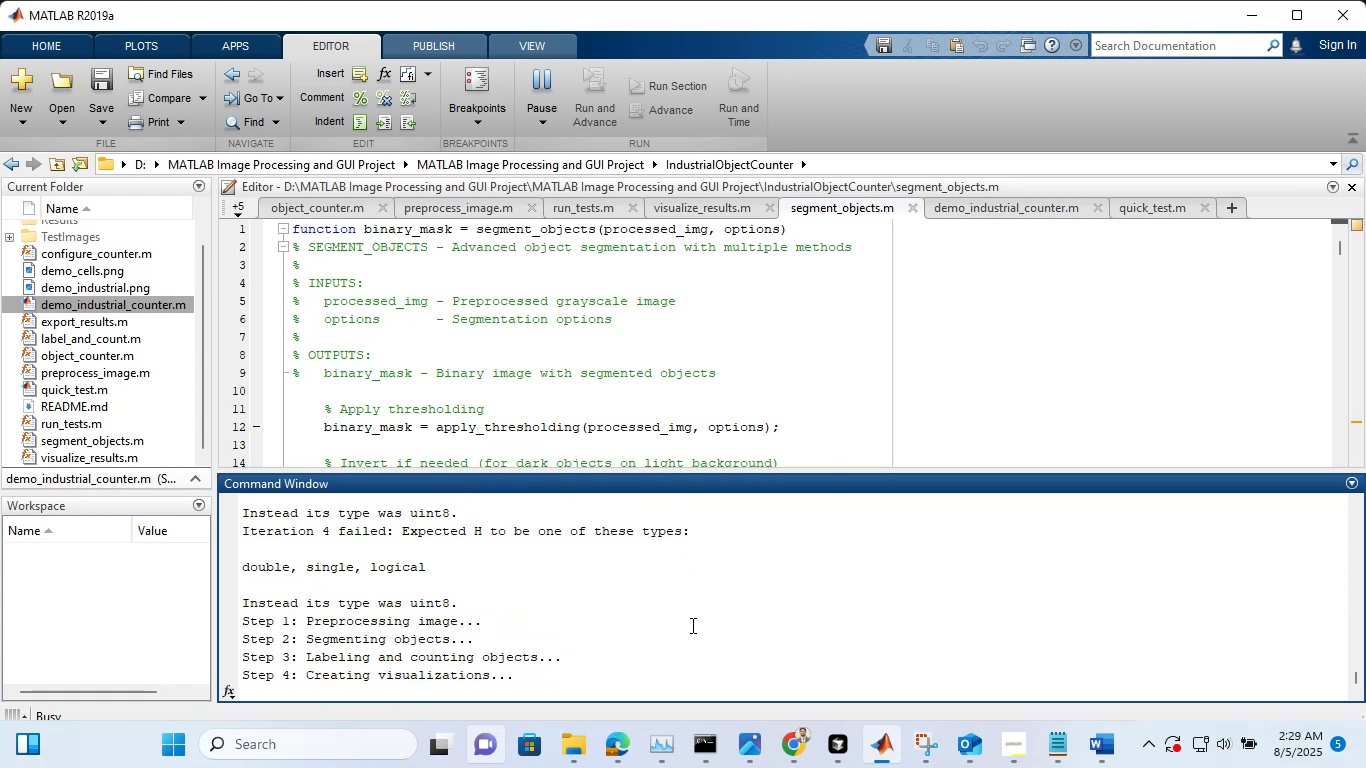 
scroll: coordinate [691, 614], scroll_direction: up, amount: 8.0
 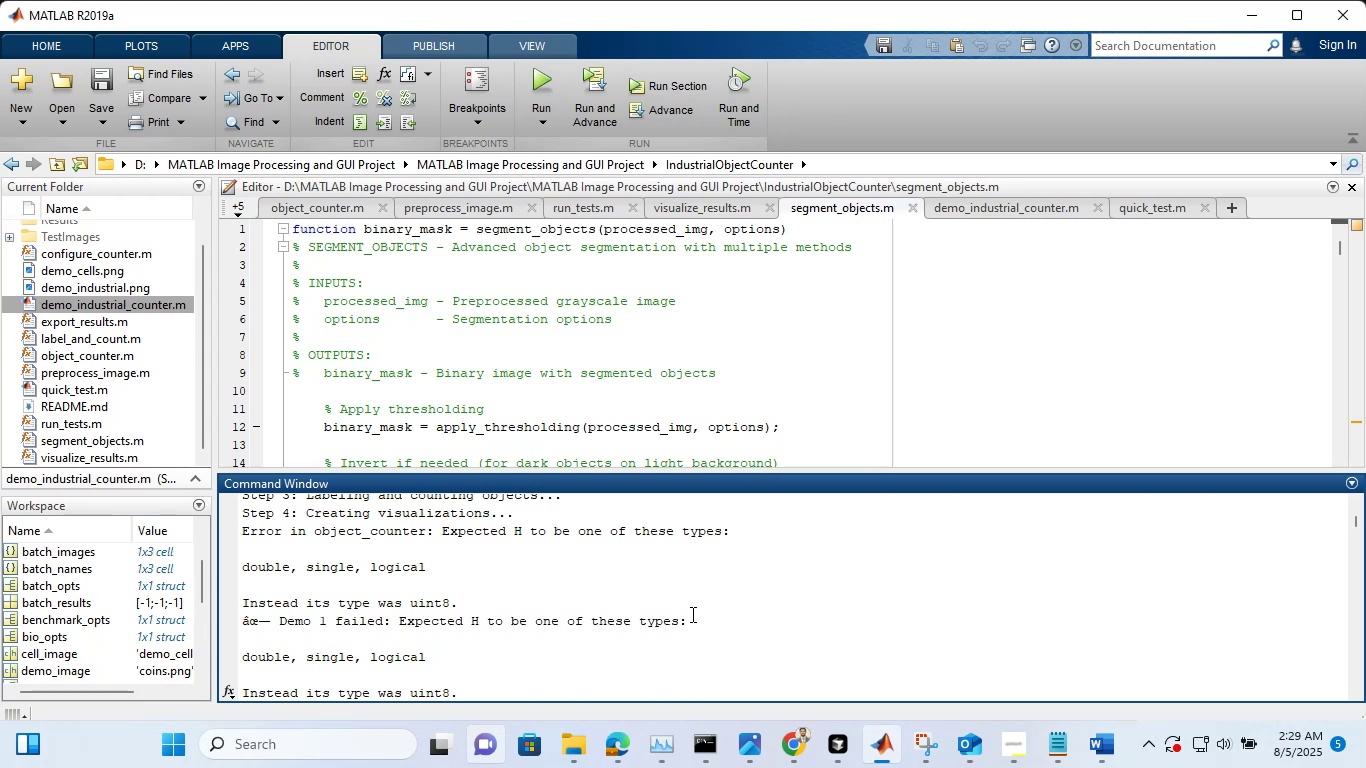 
scroll: coordinate [691, 614], scroll_direction: down, amount: 1.0
 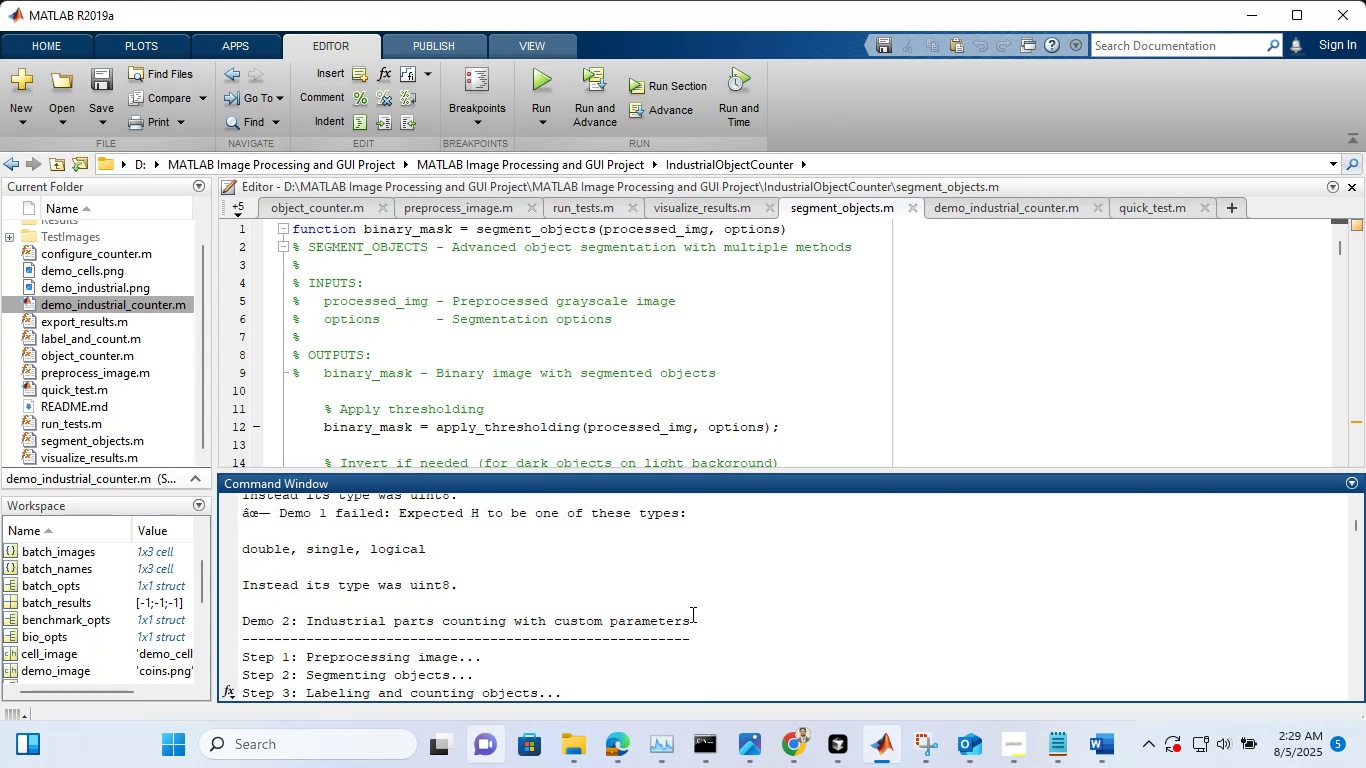 
scroll: coordinate [691, 614], scroll_direction: up, amount: 12.0
 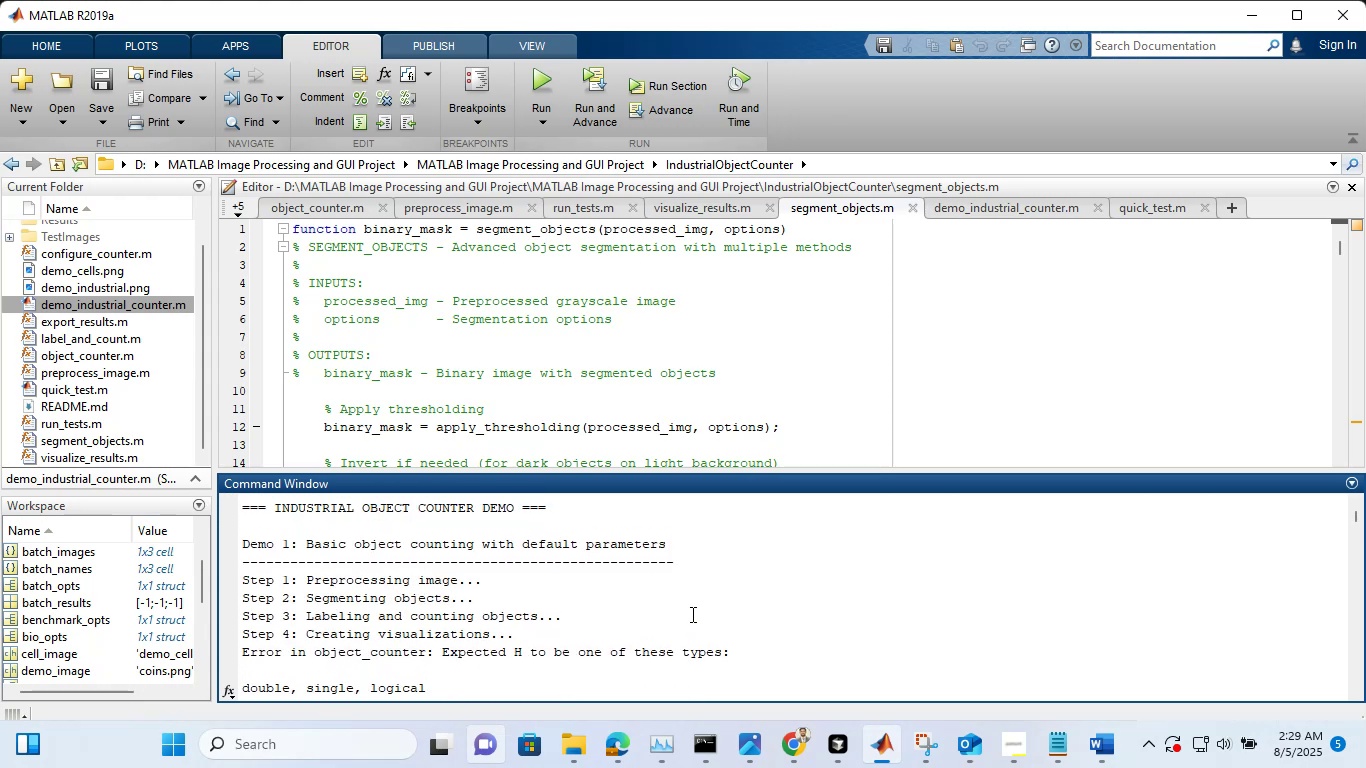 
scroll: coordinate [691, 614], scroll_direction: down, amount: 3.0
 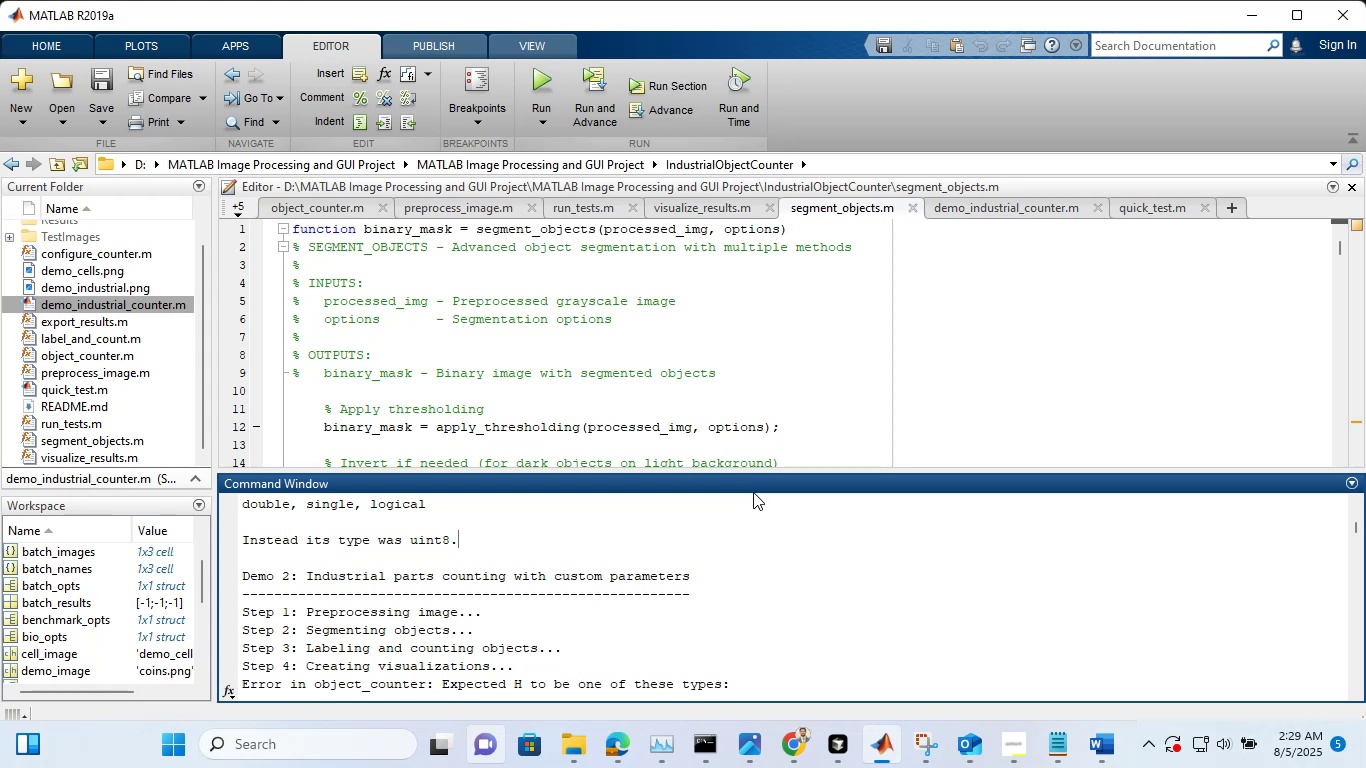 
wait(6.45)
 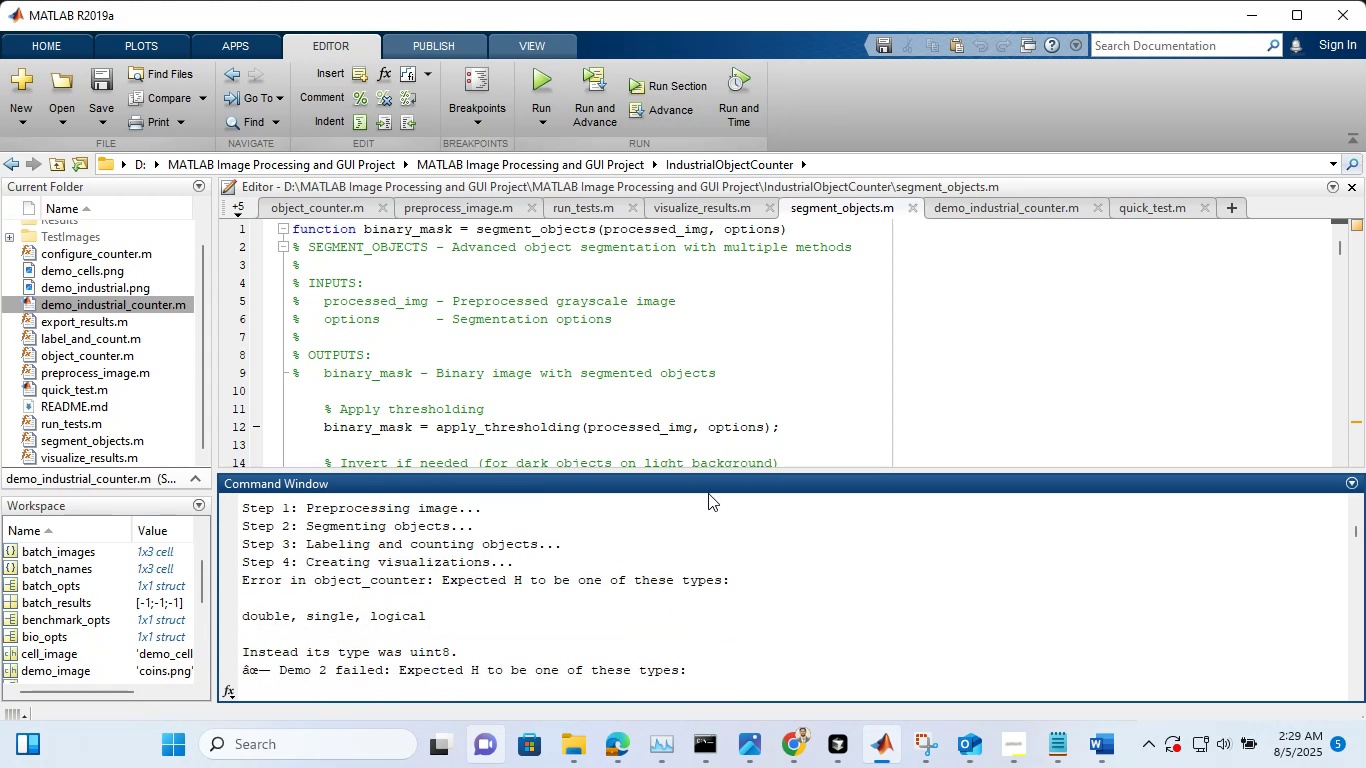 
left_click([764, 542])
 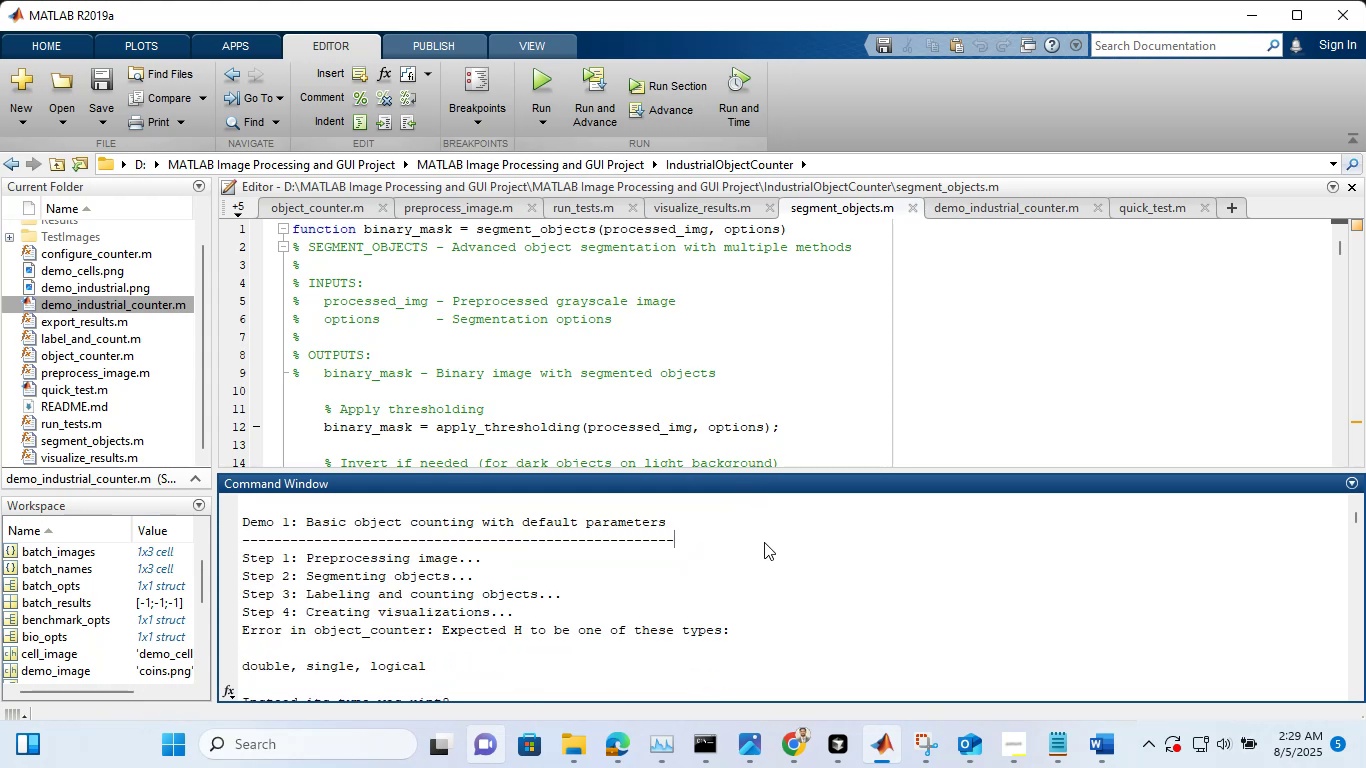 
scroll: coordinate [764, 542], scroll_direction: down, amount: 24.0
 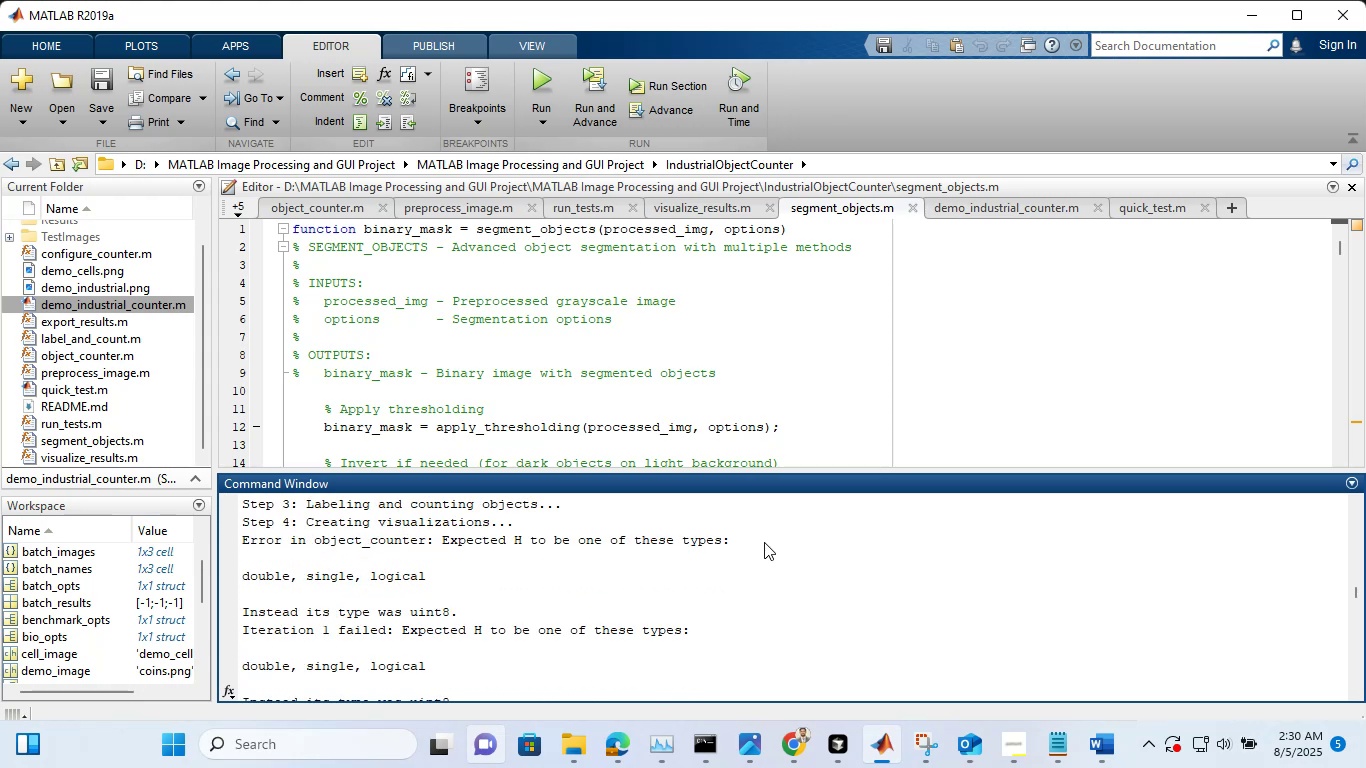 
scroll: coordinate [764, 542], scroll_direction: down, amount: 8.0
 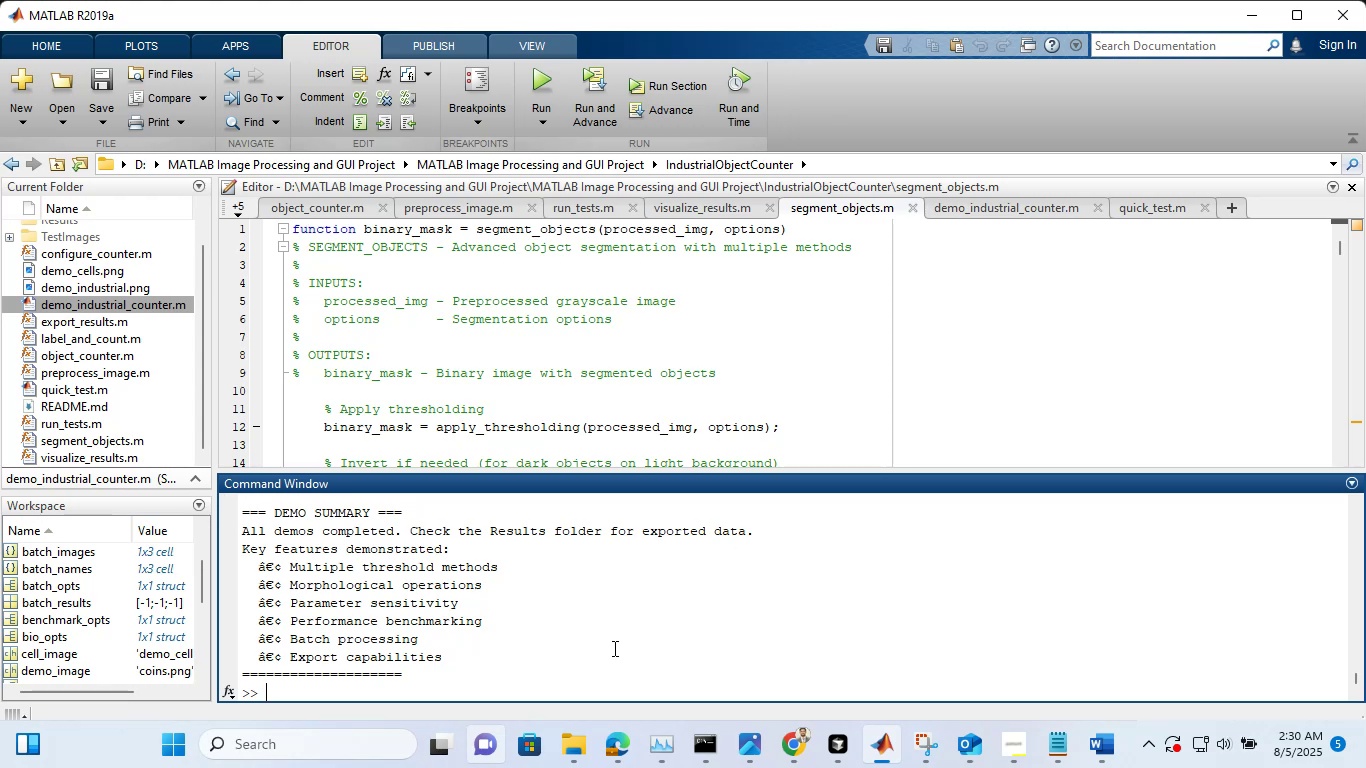 